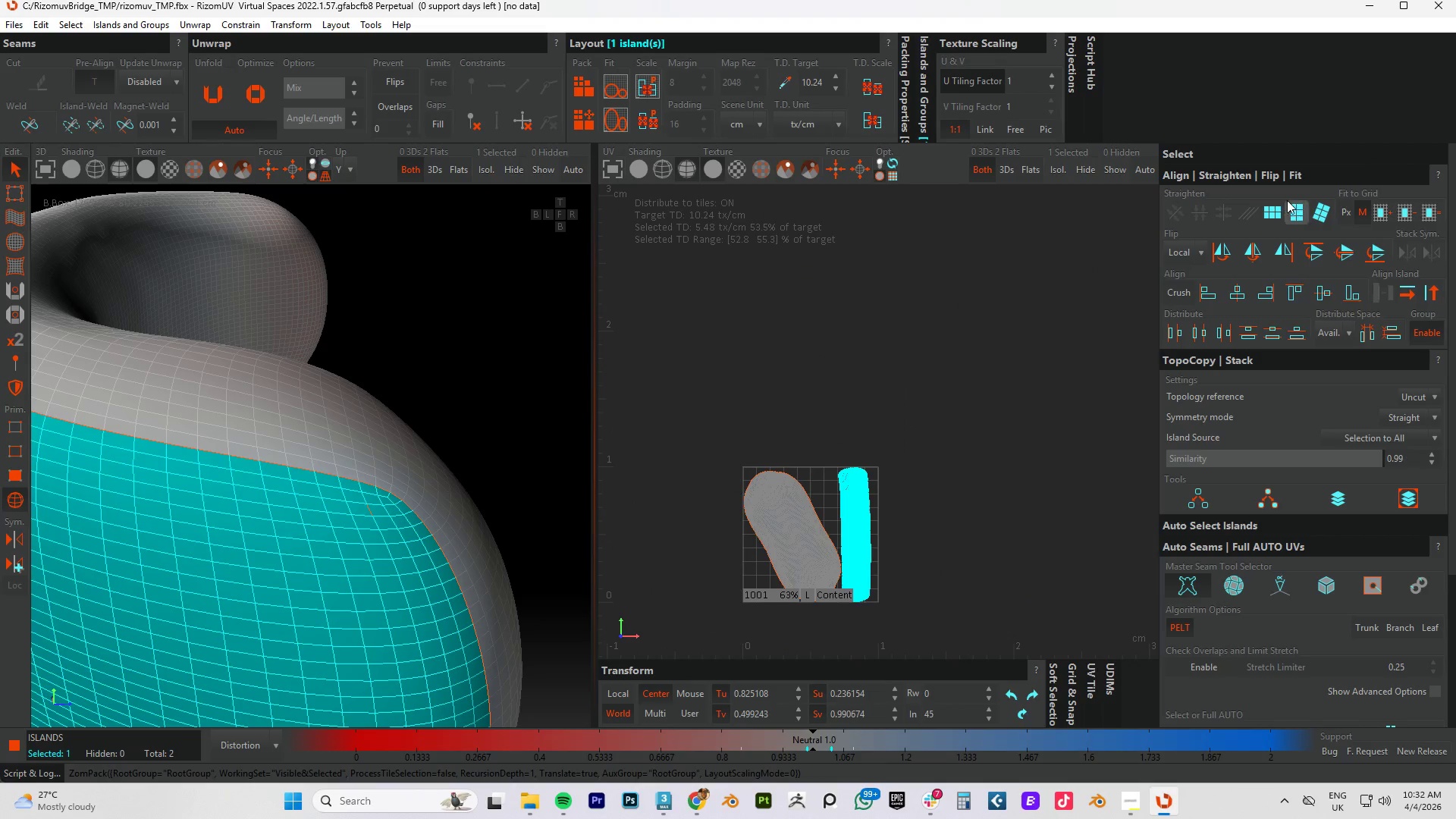 
left_click([1293, 212])
 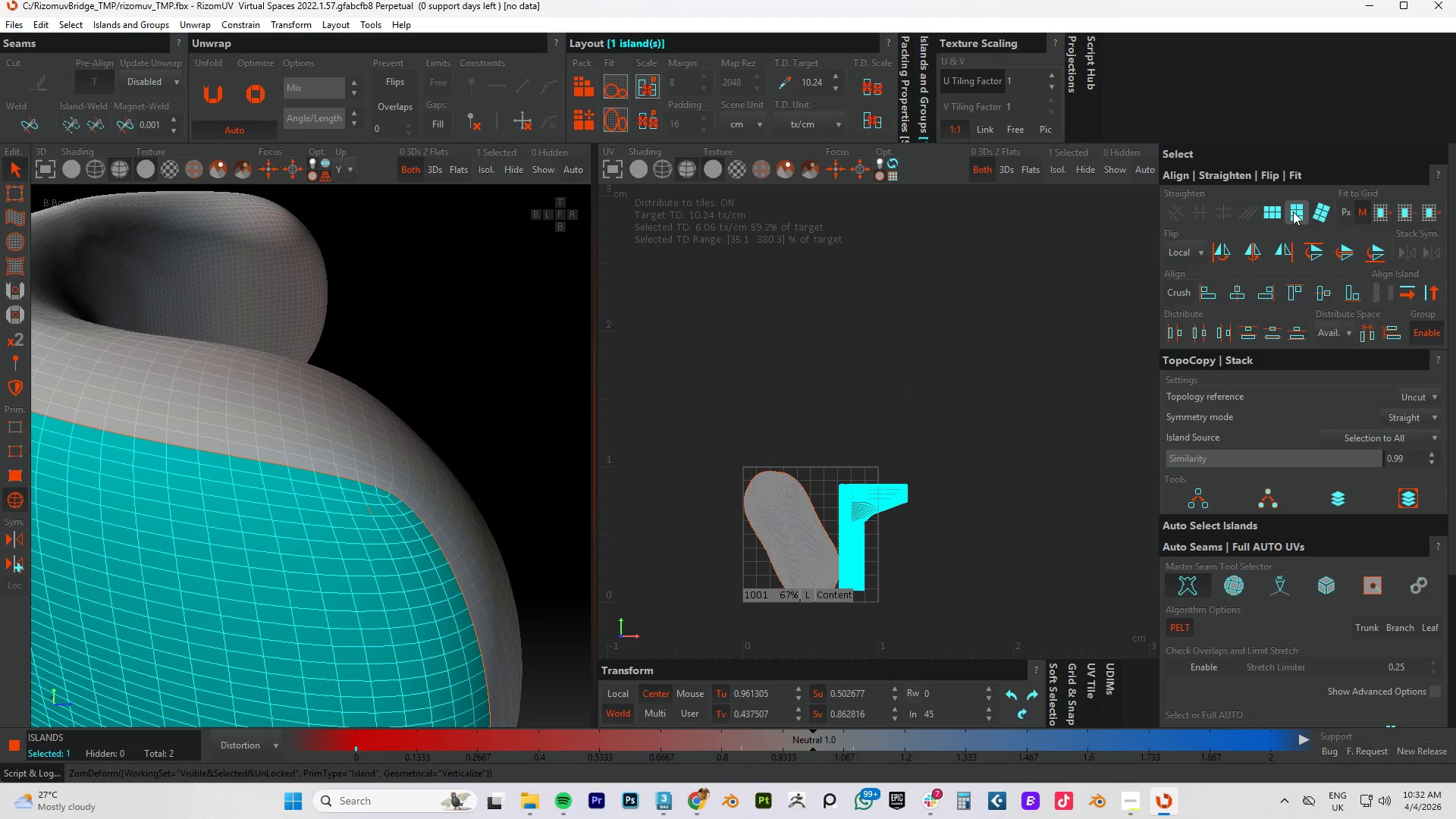 
key(Control+Z)
 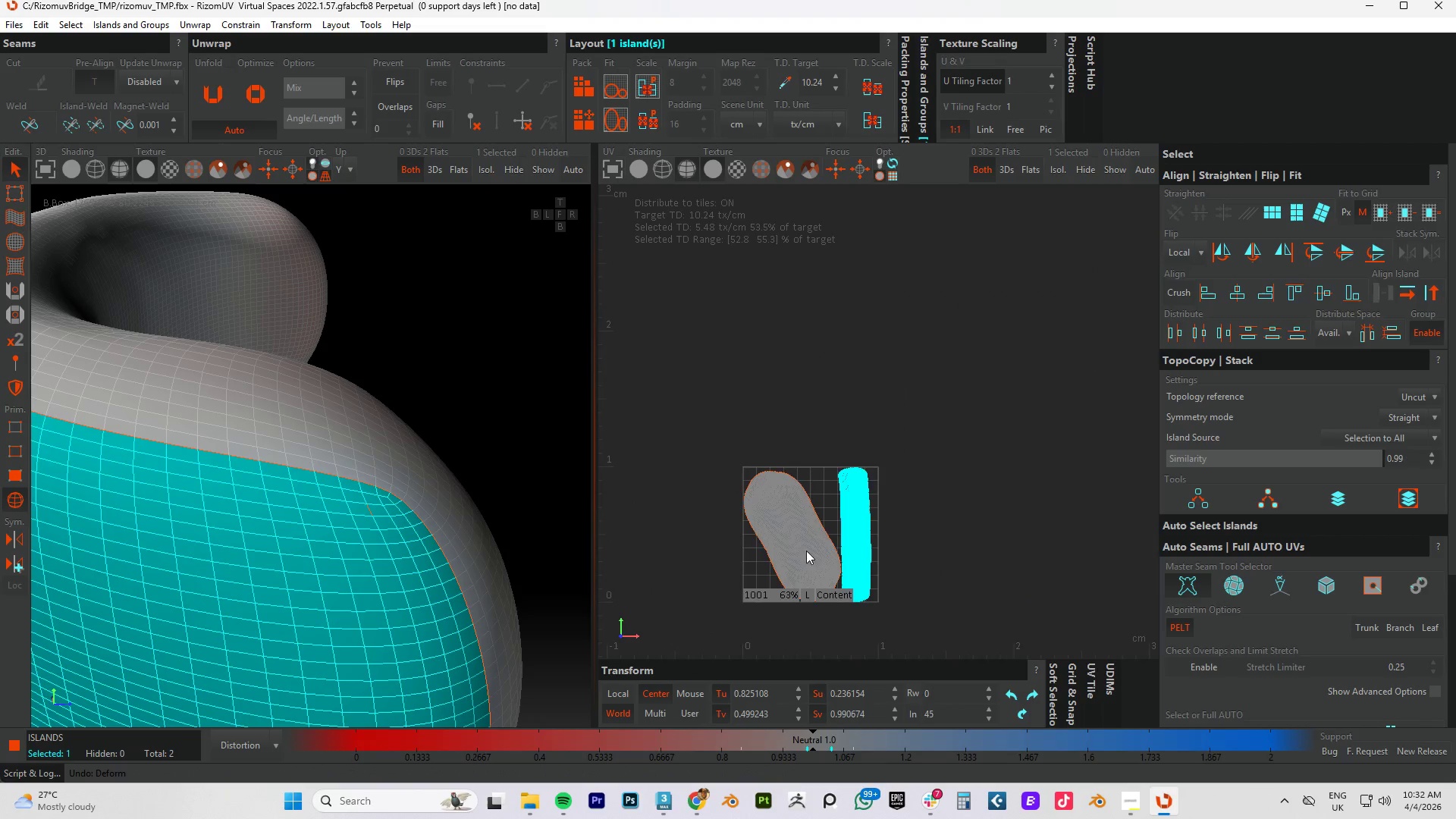 
scroll: coordinate [814, 540], scroll_direction: up, amount: 3.0
 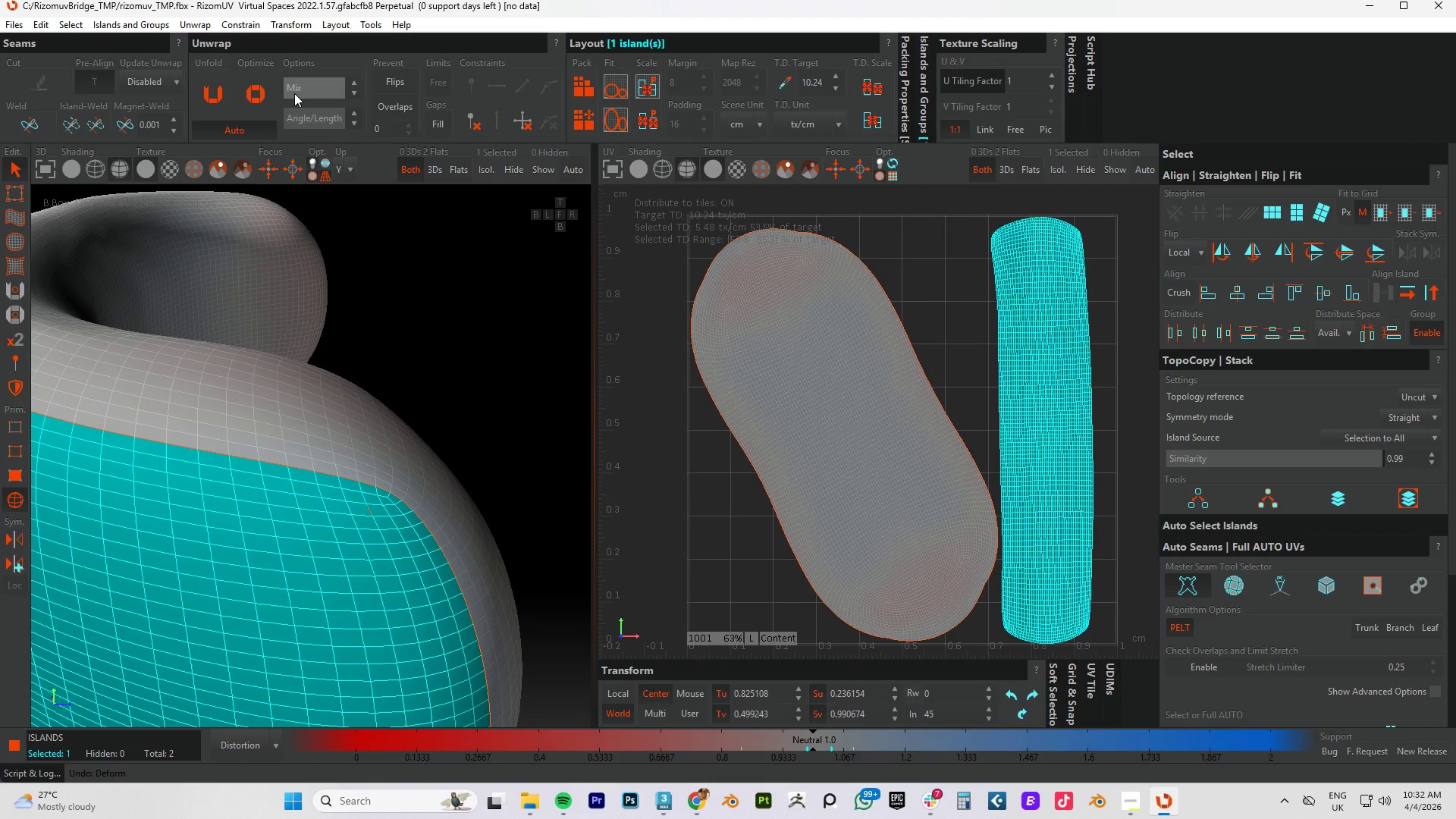 
double_click([255, 100])
 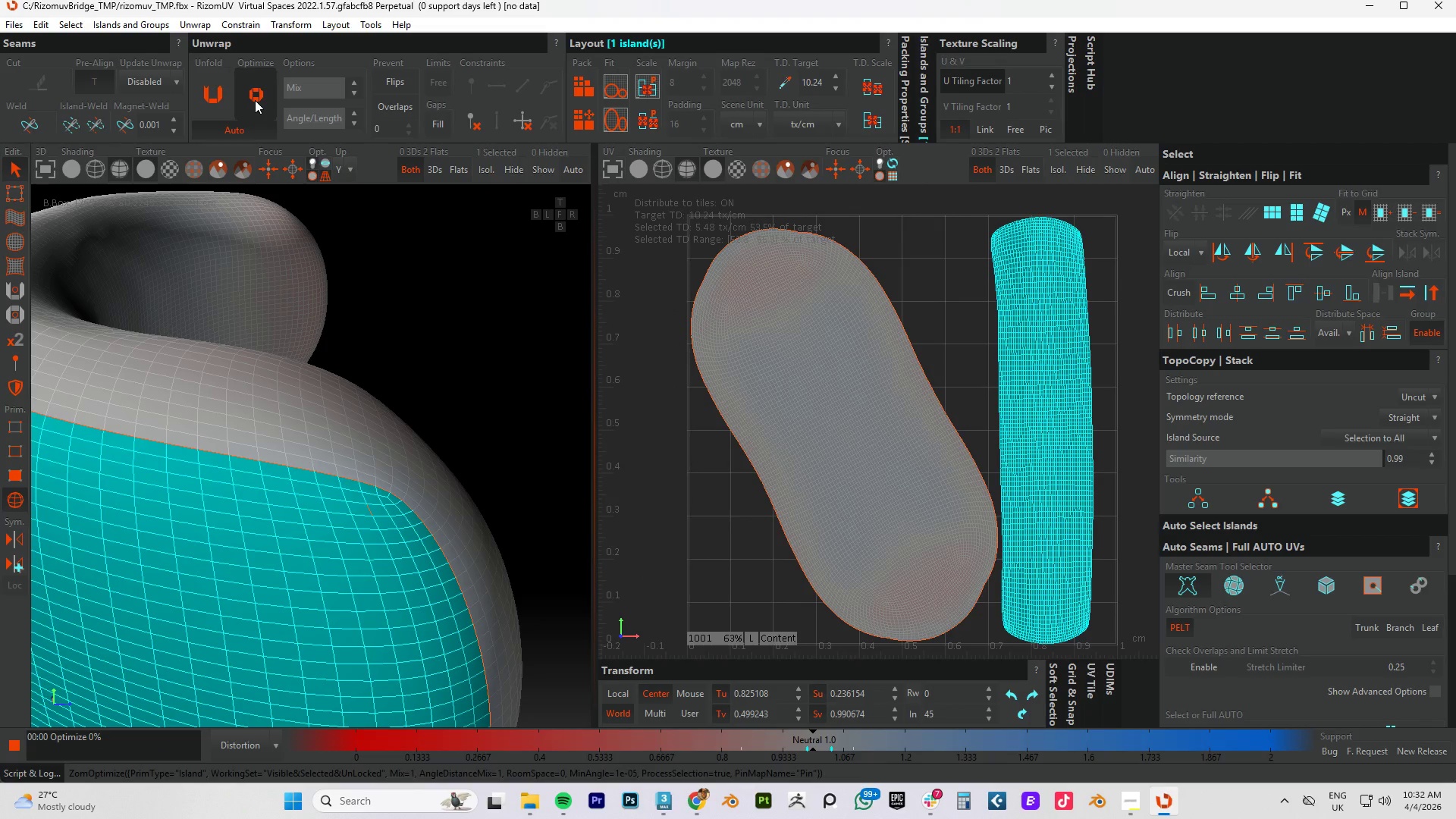 
triple_click([255, 100])
 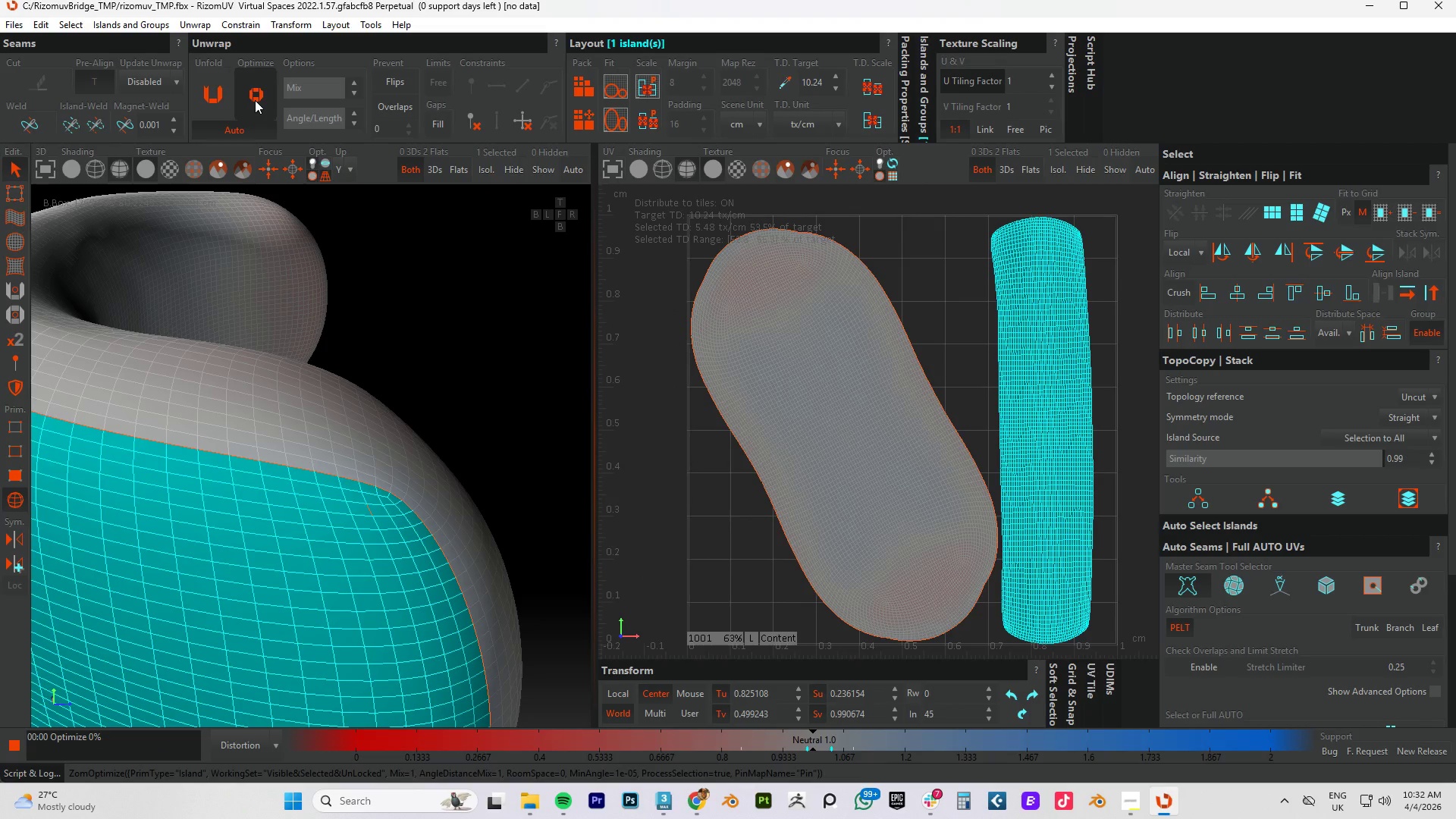 
triple_click([255, 100])
 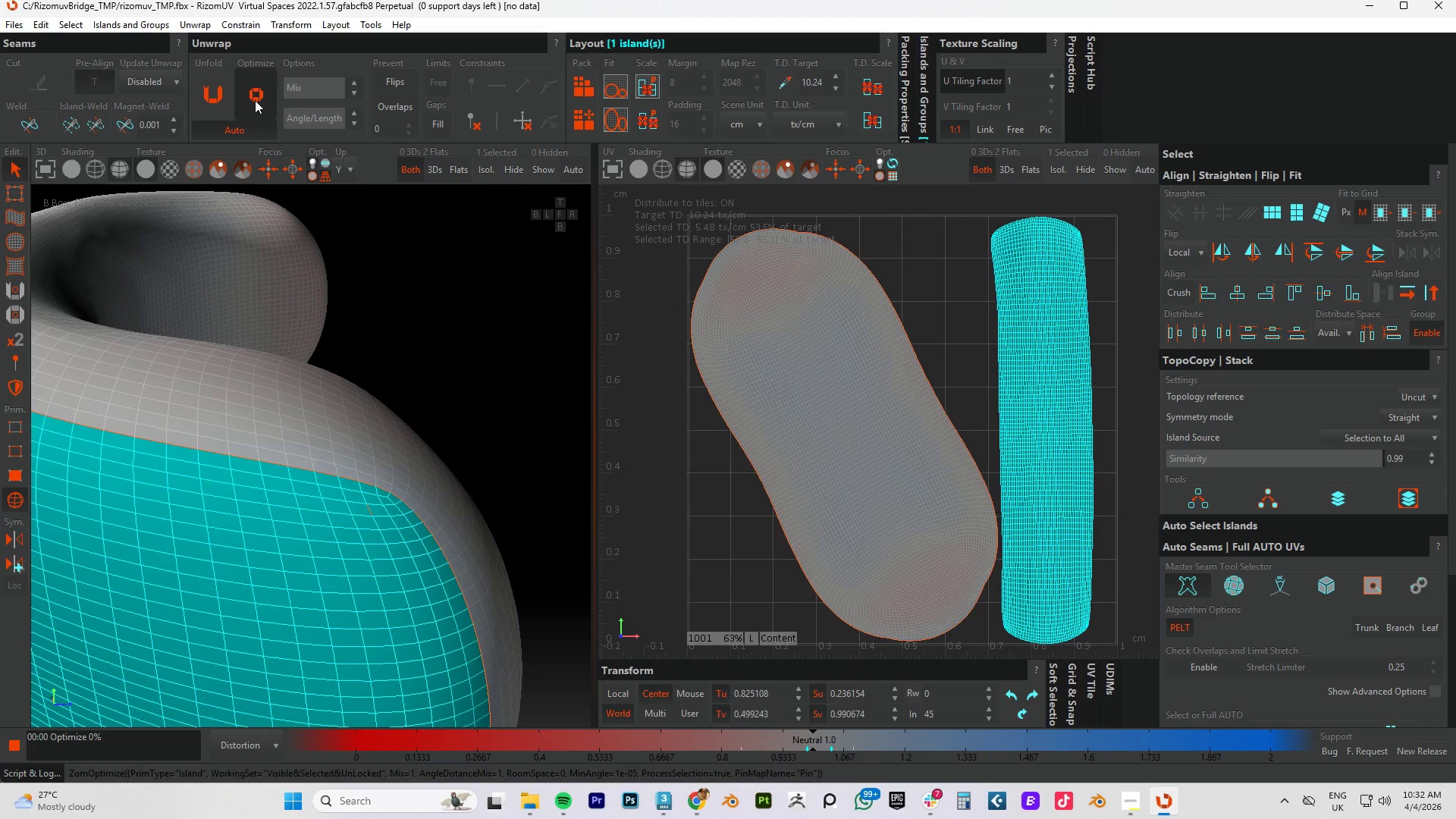 
triple_click([255, 100])
 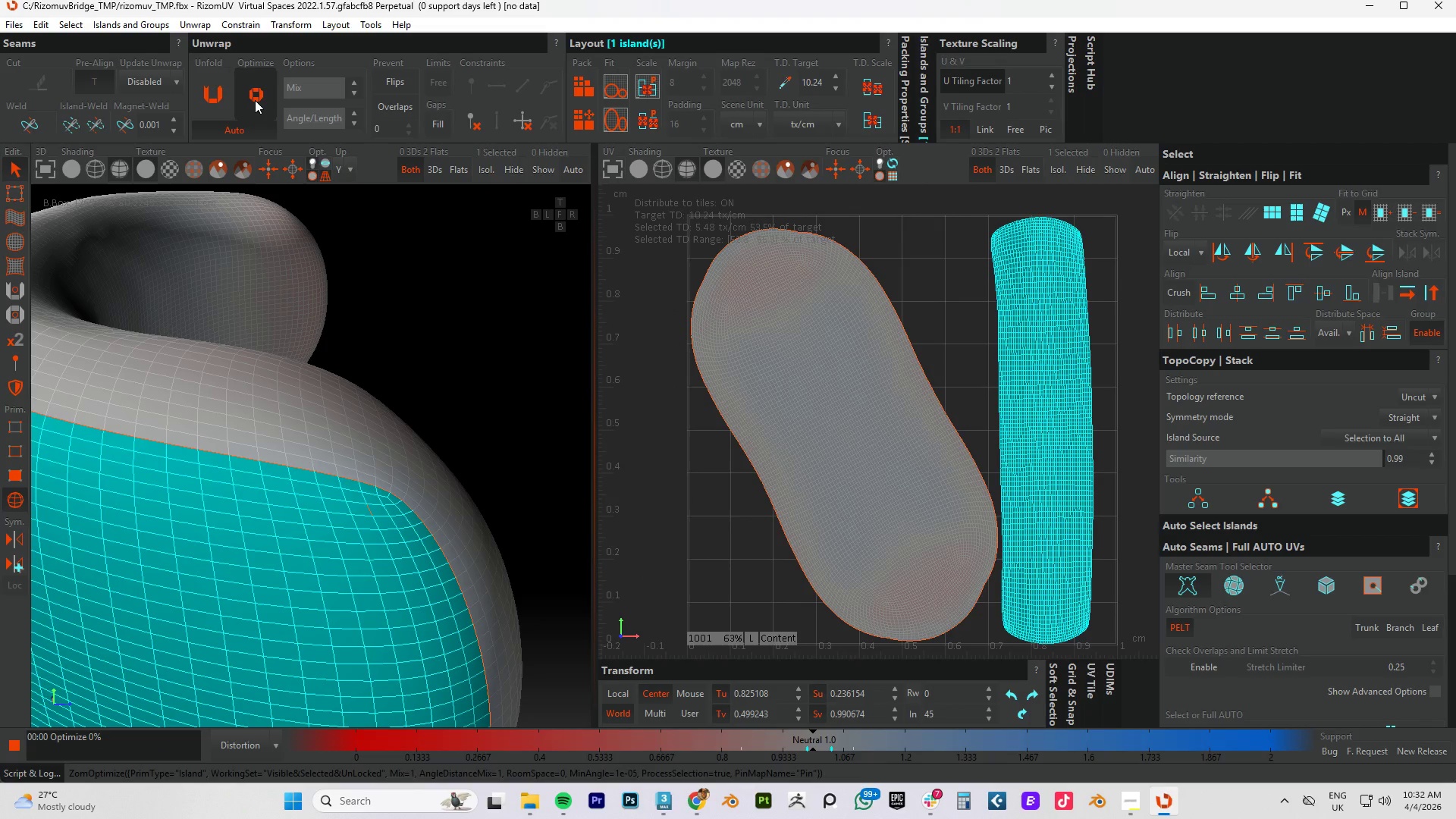 
triple_click([255, 100])
 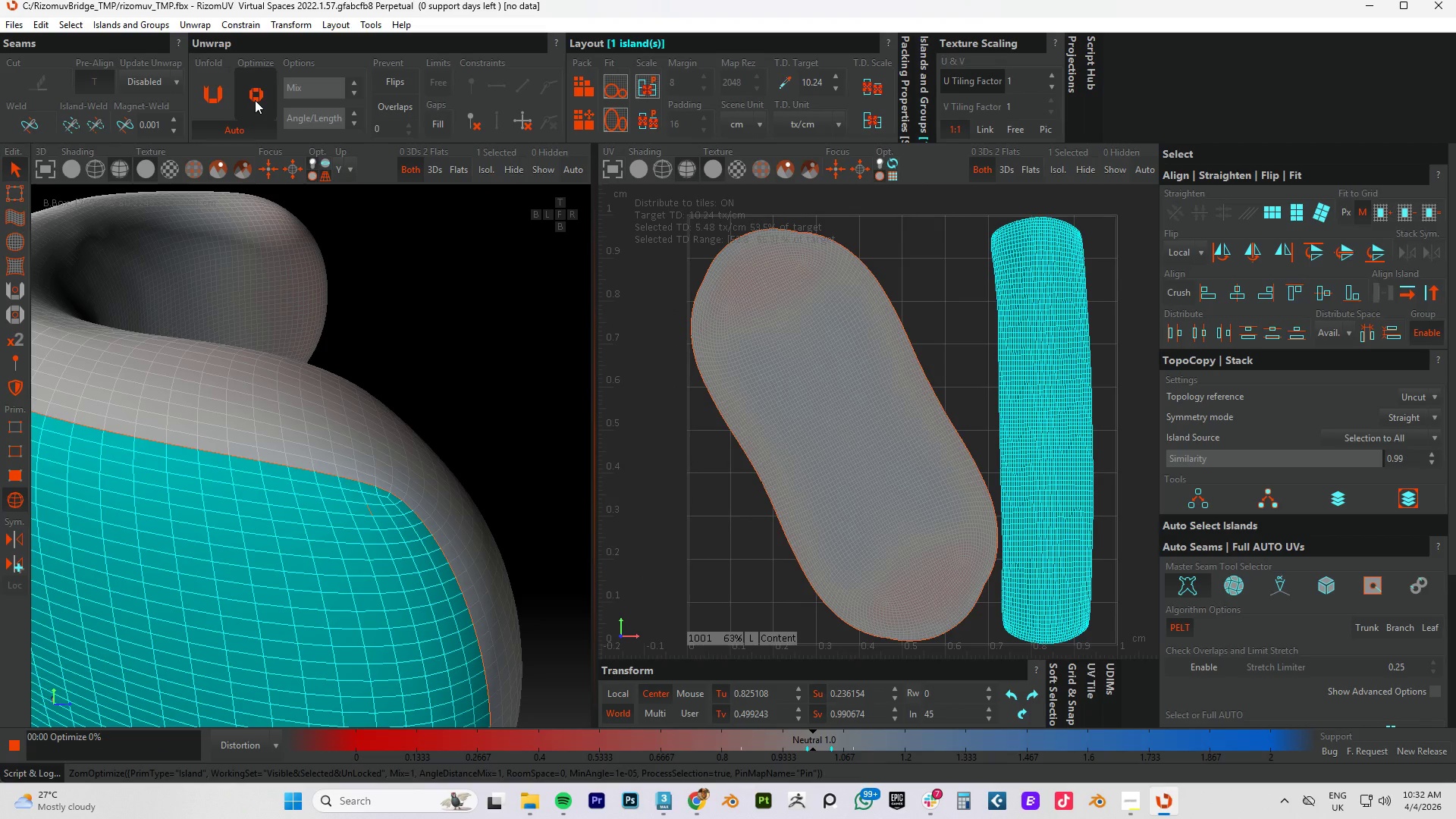 
triple_click([255, 100])
 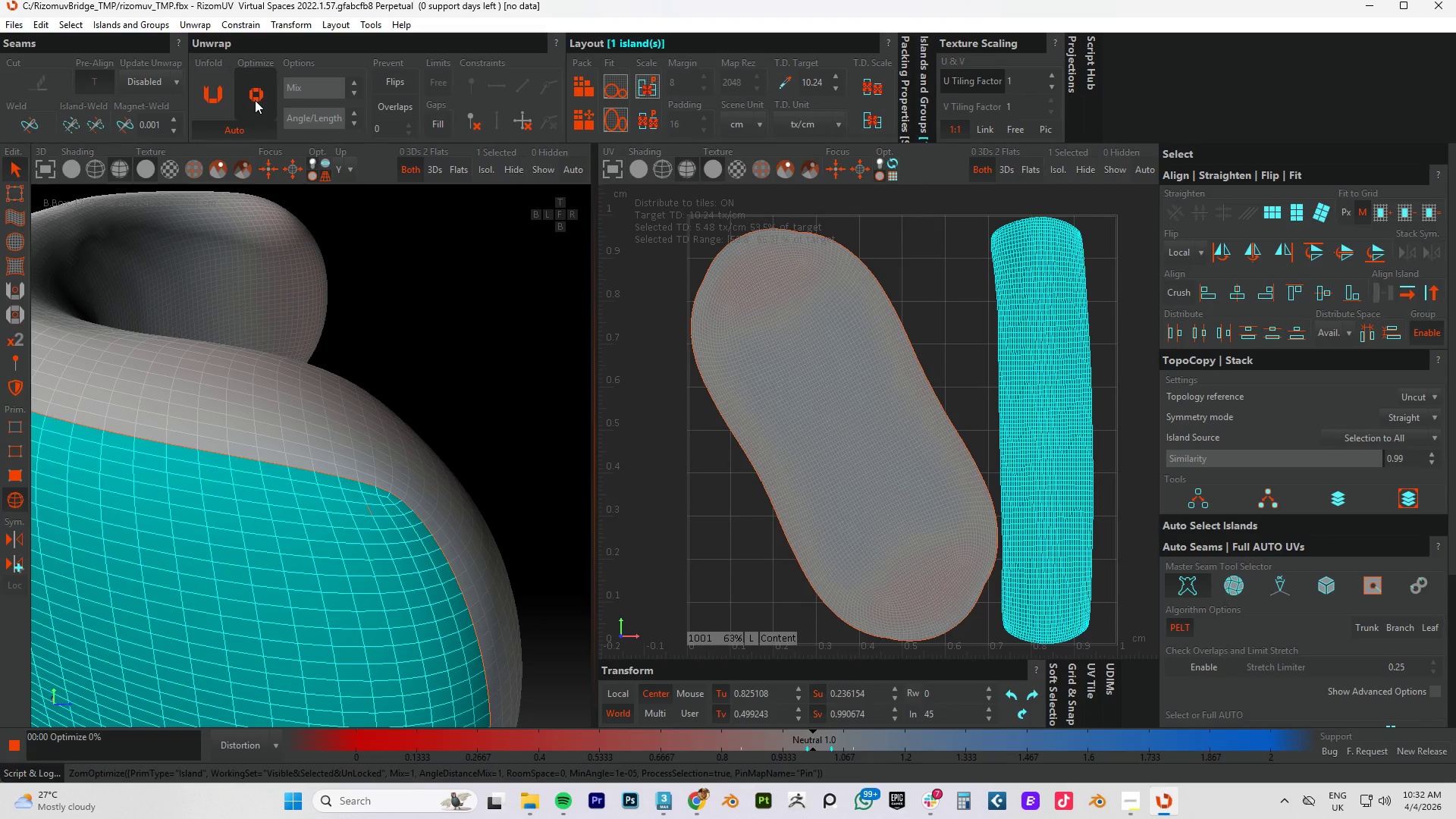 
triple_click([255, 100])
 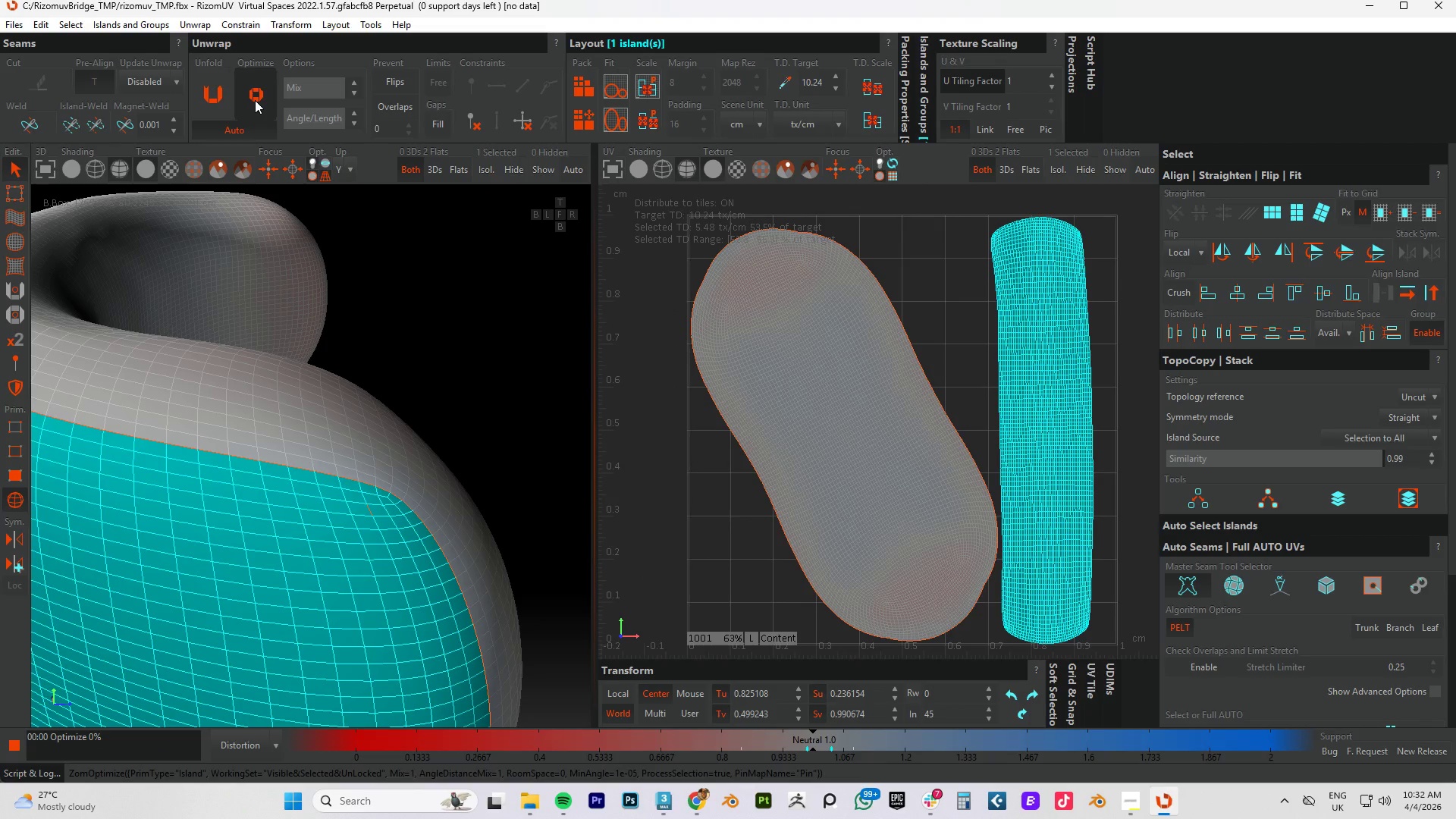 
triple_click([255, 100])
 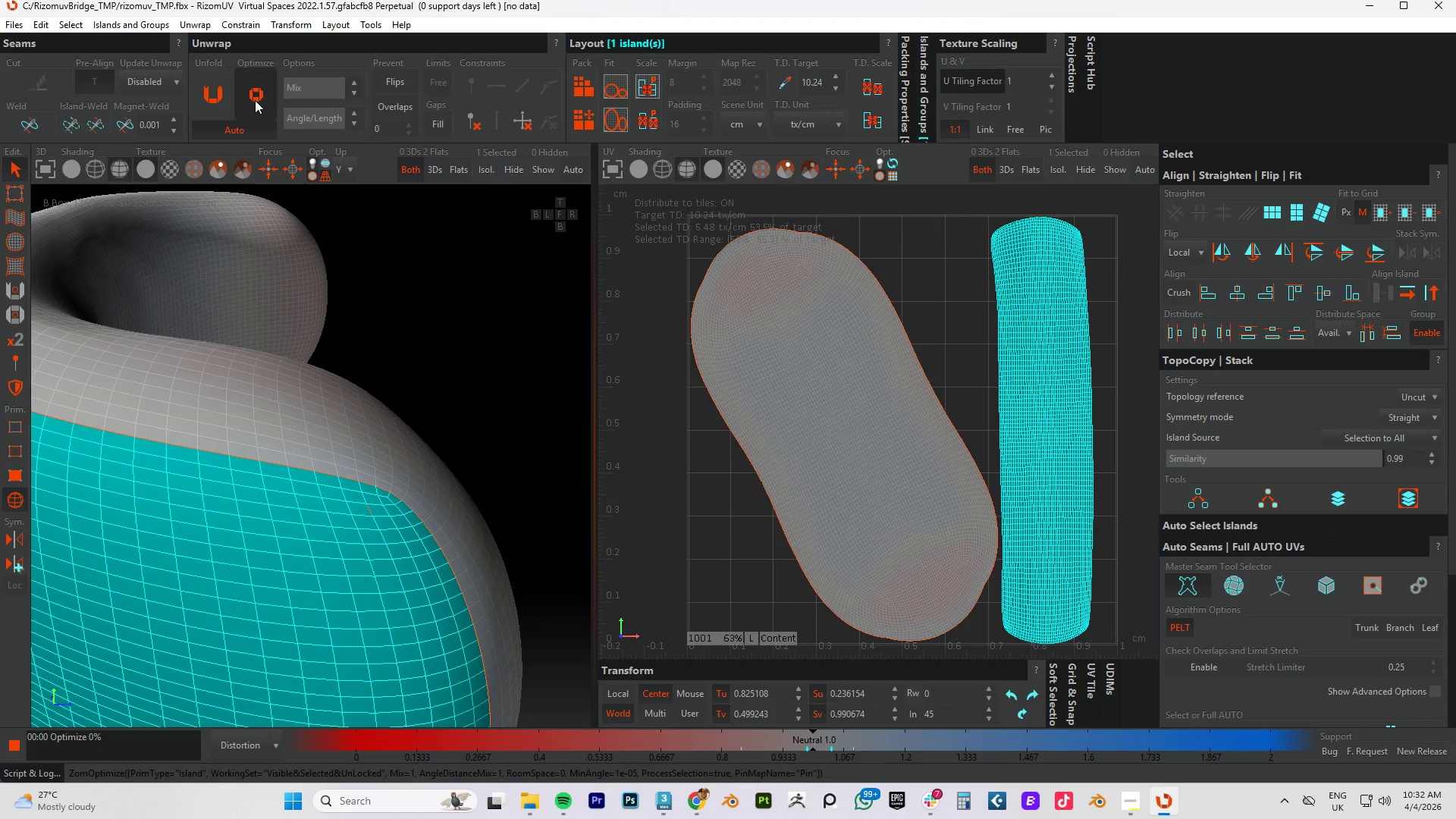 
triple_click([255, 100])
 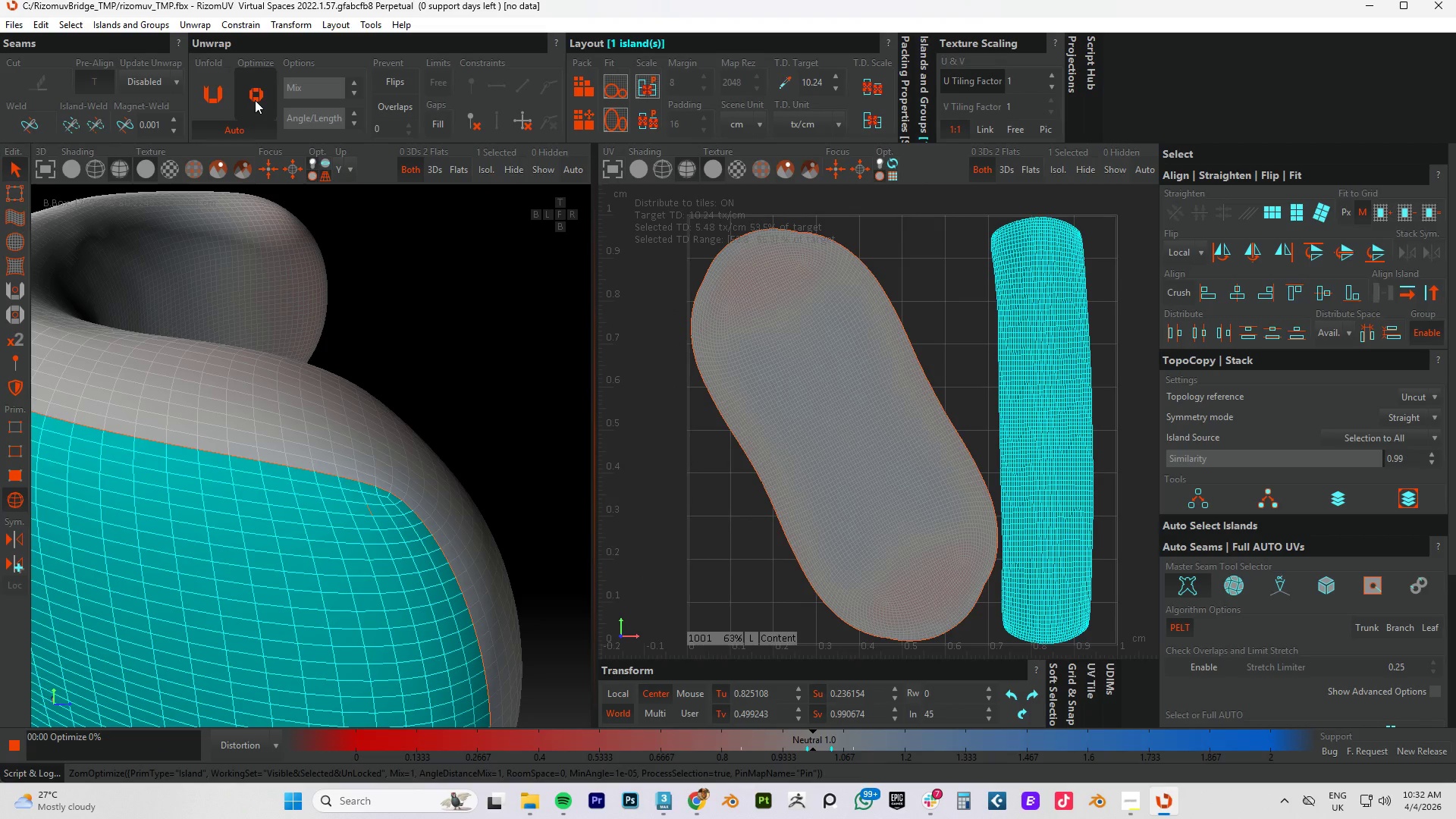 
triple_click([255, 100])
 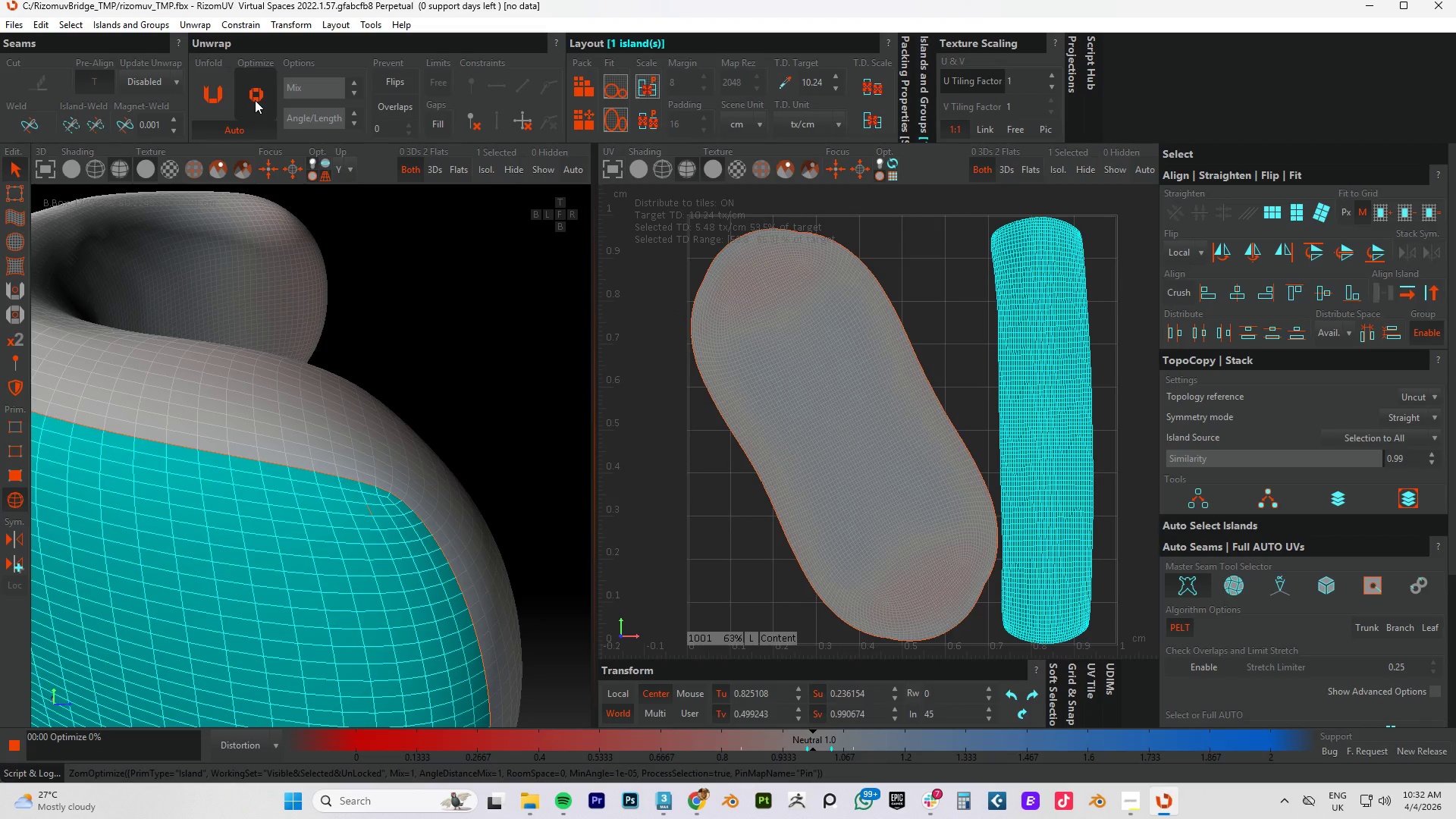 
triple_click([255, 100])
 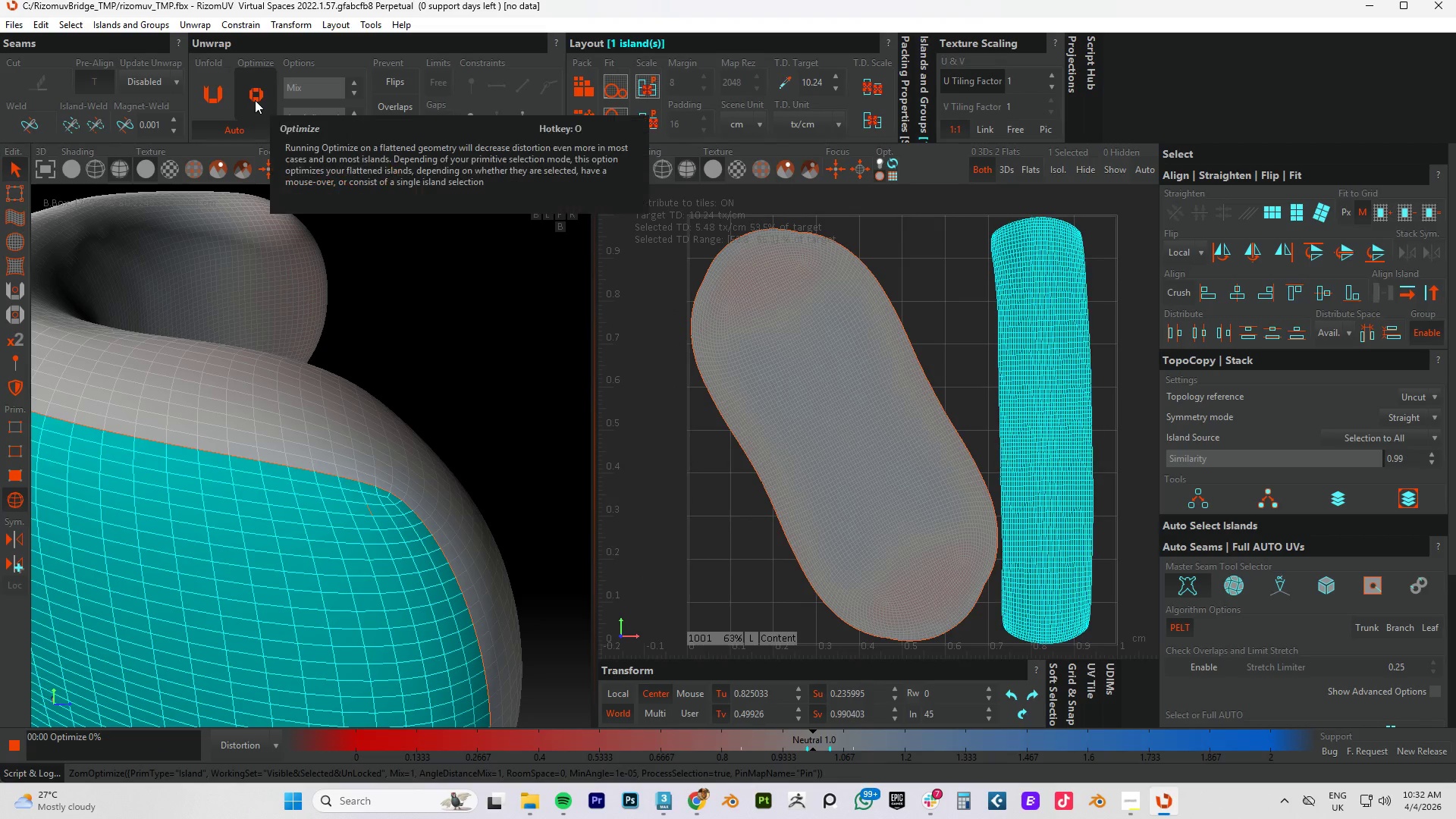 
triple_click([255, 100])
 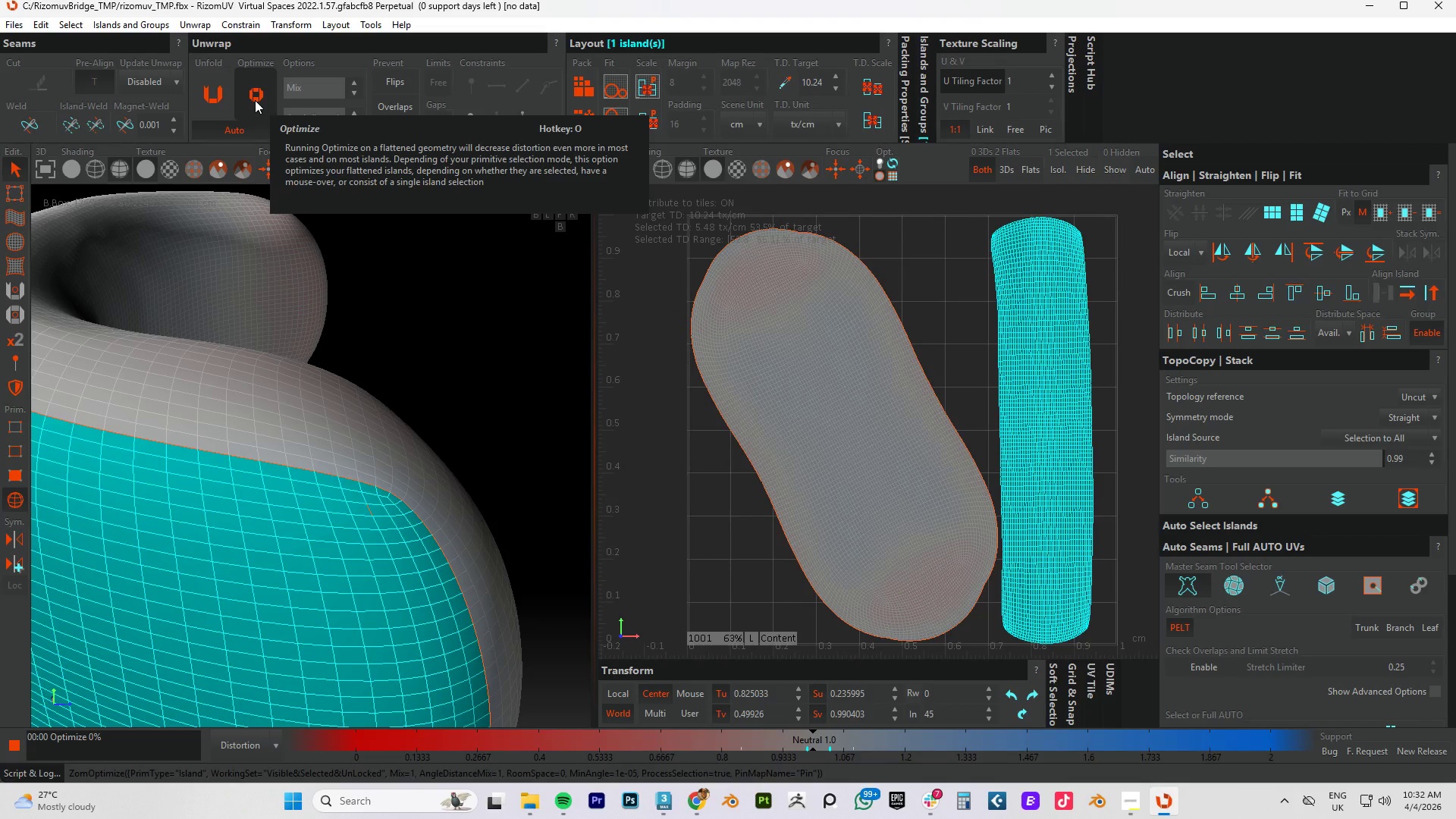 
triple_click([255, 100])
 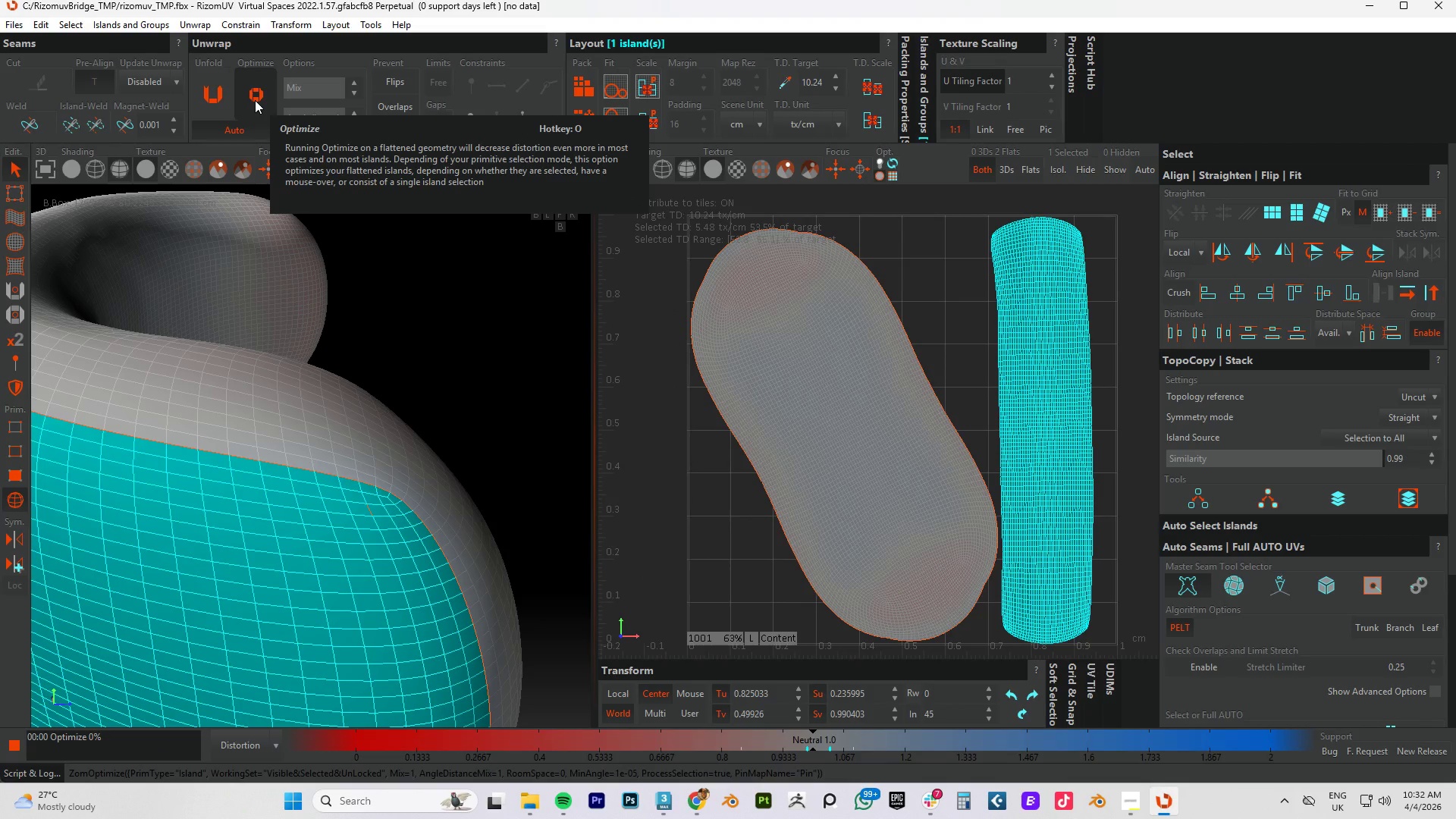 
triple_click([255, 100])
 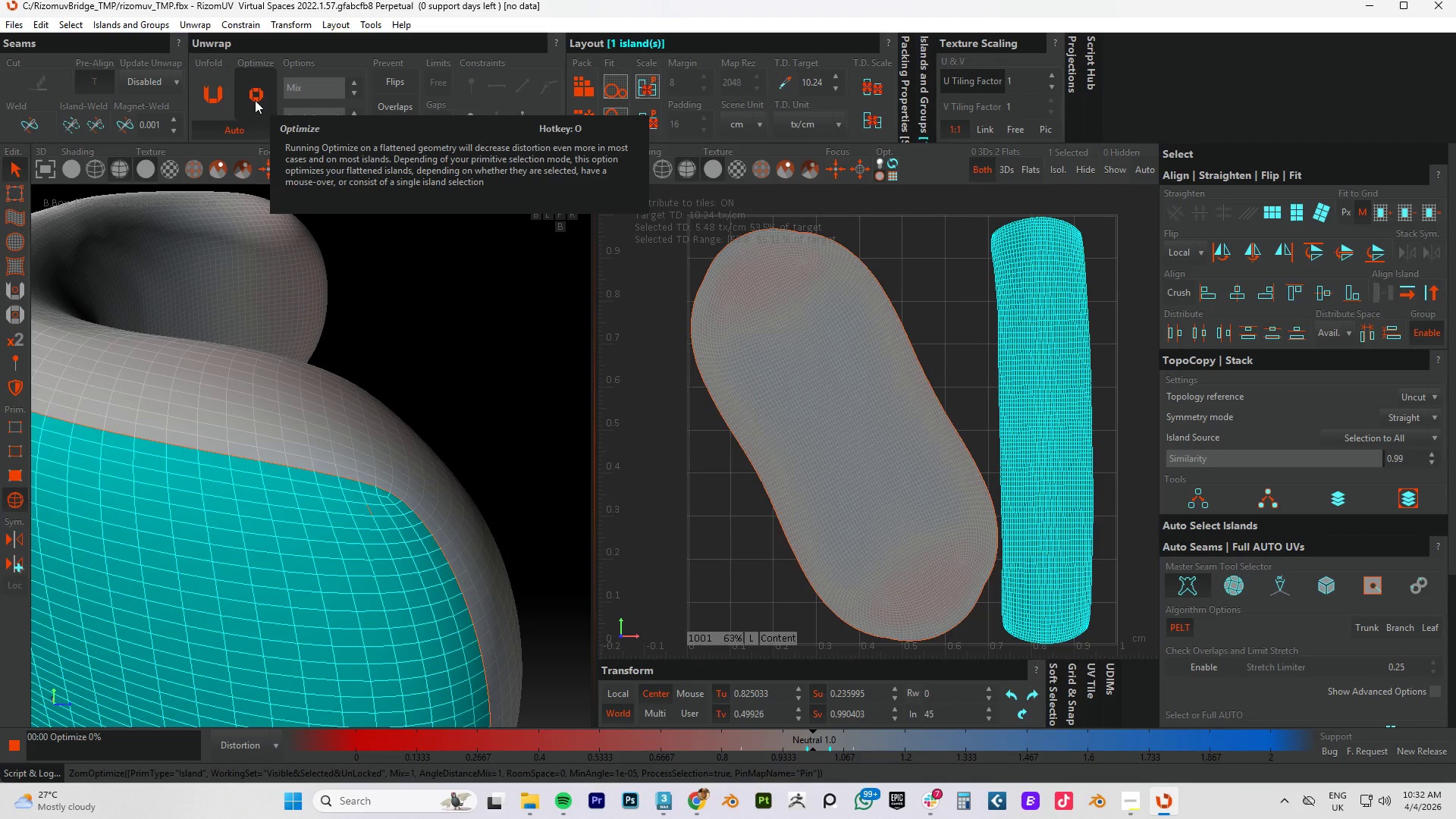 
triple_click([255, 100])
 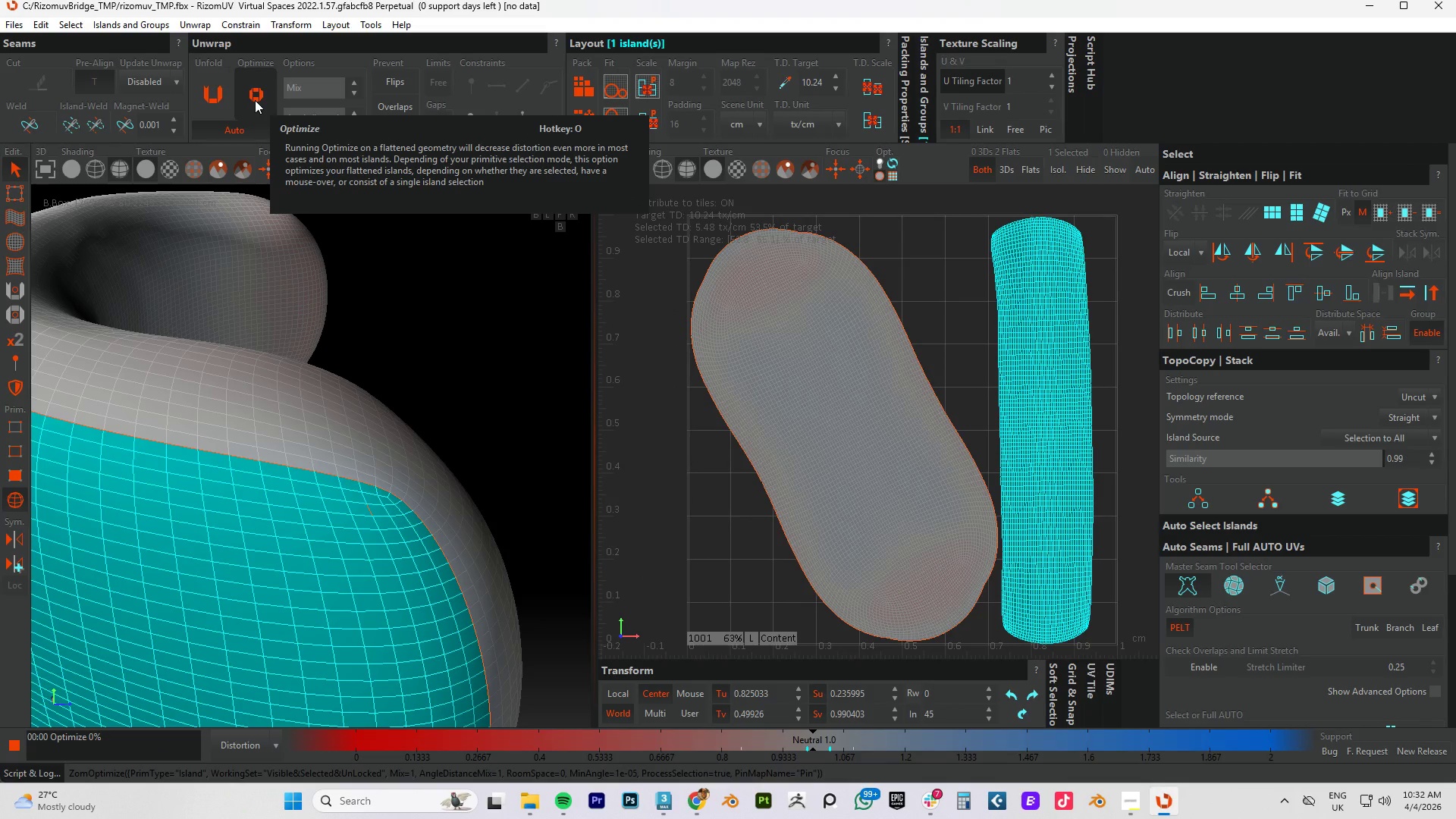 
triple_click([255, 100])
 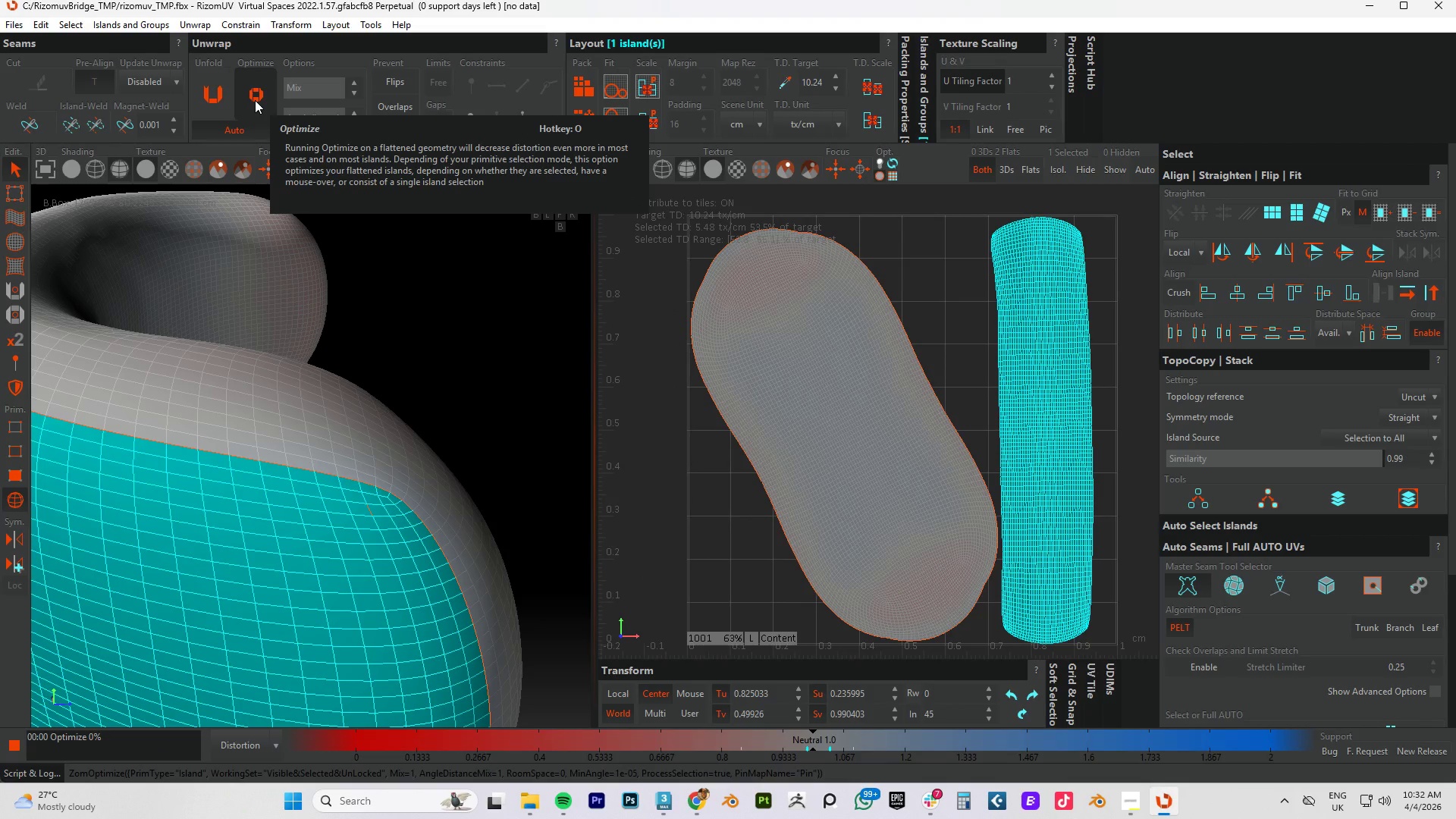 
triple_click([255, 100])
 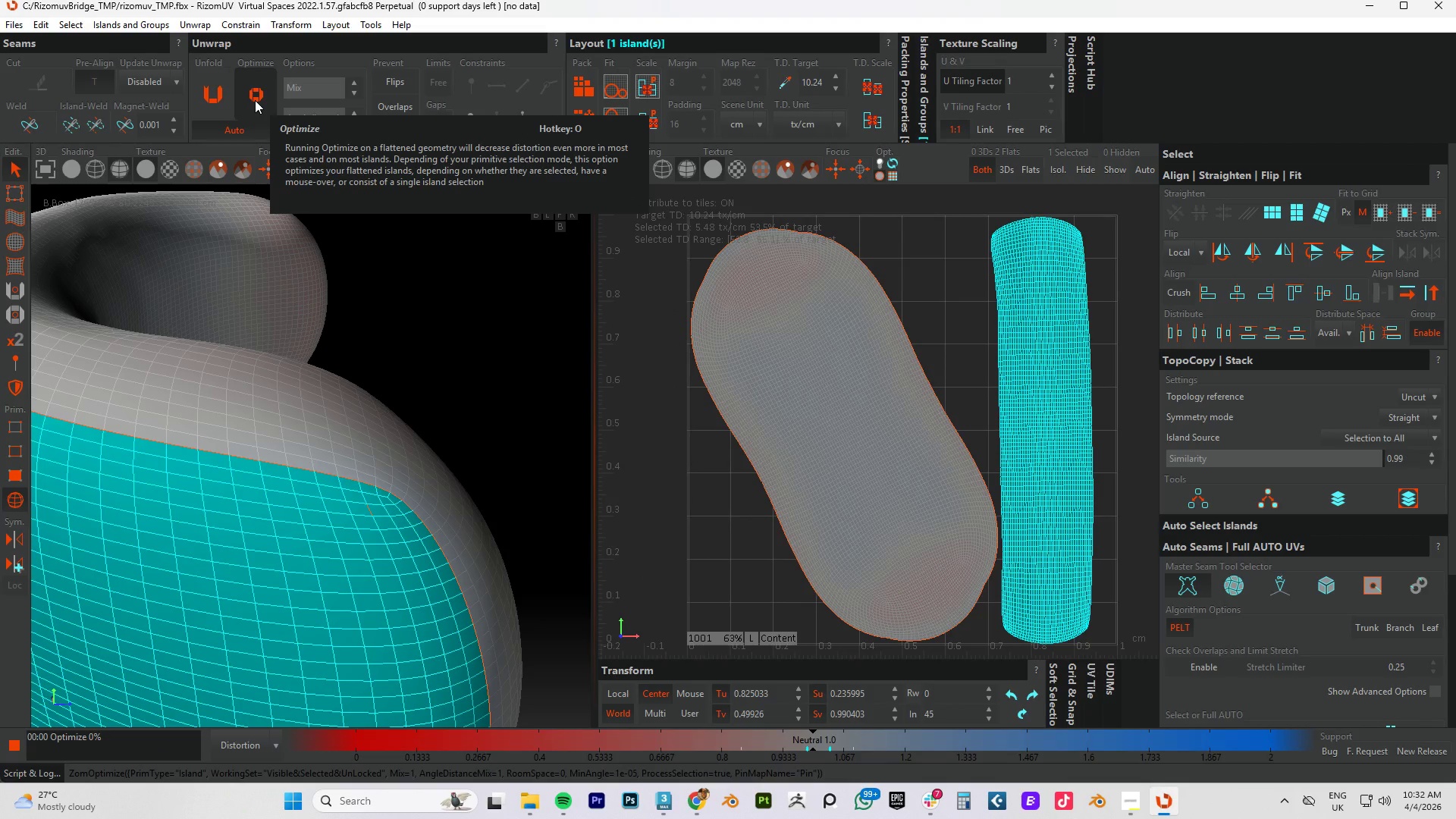 
triple_click([255, 100])
 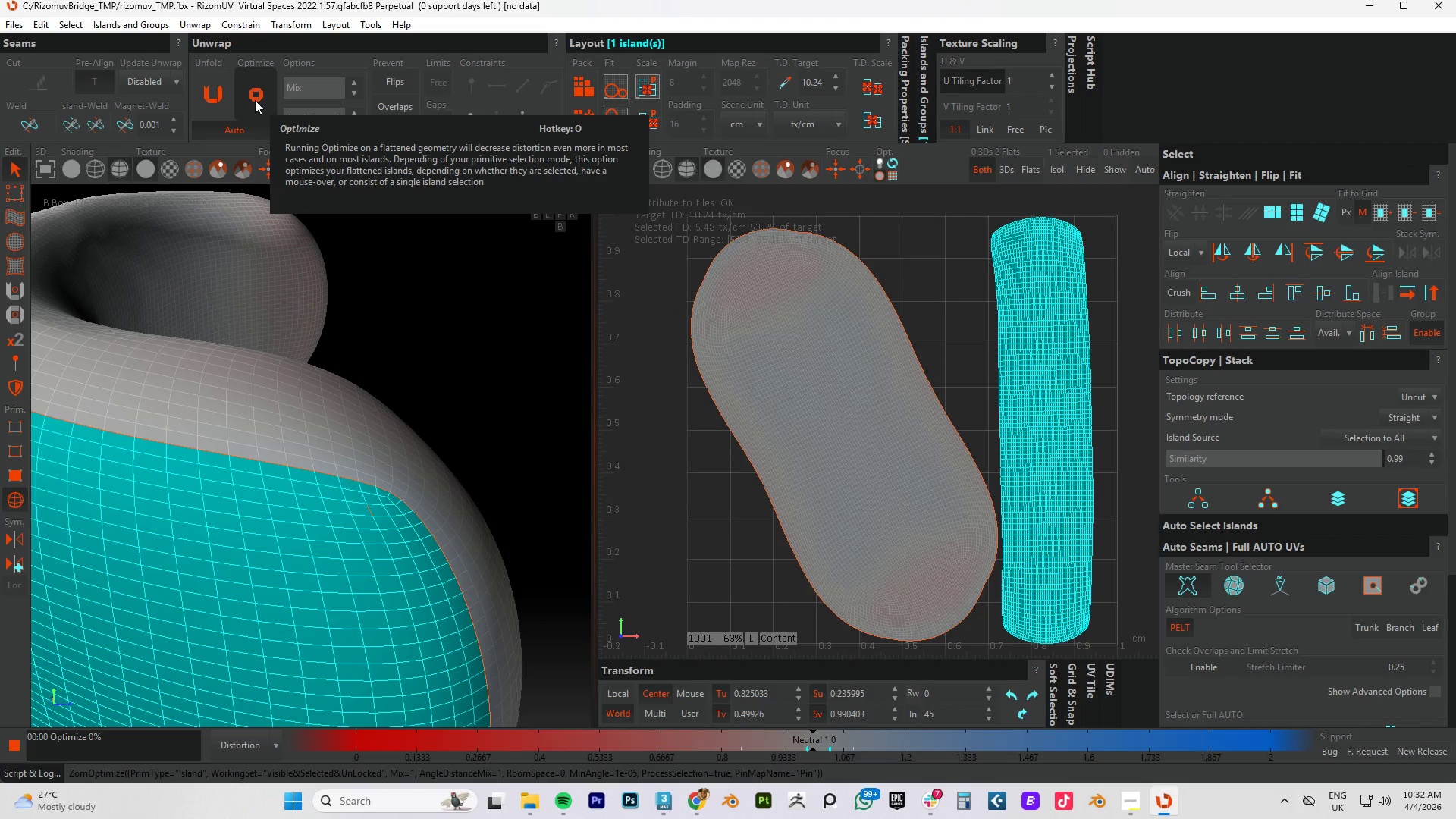 
triple_click([255, 100])
 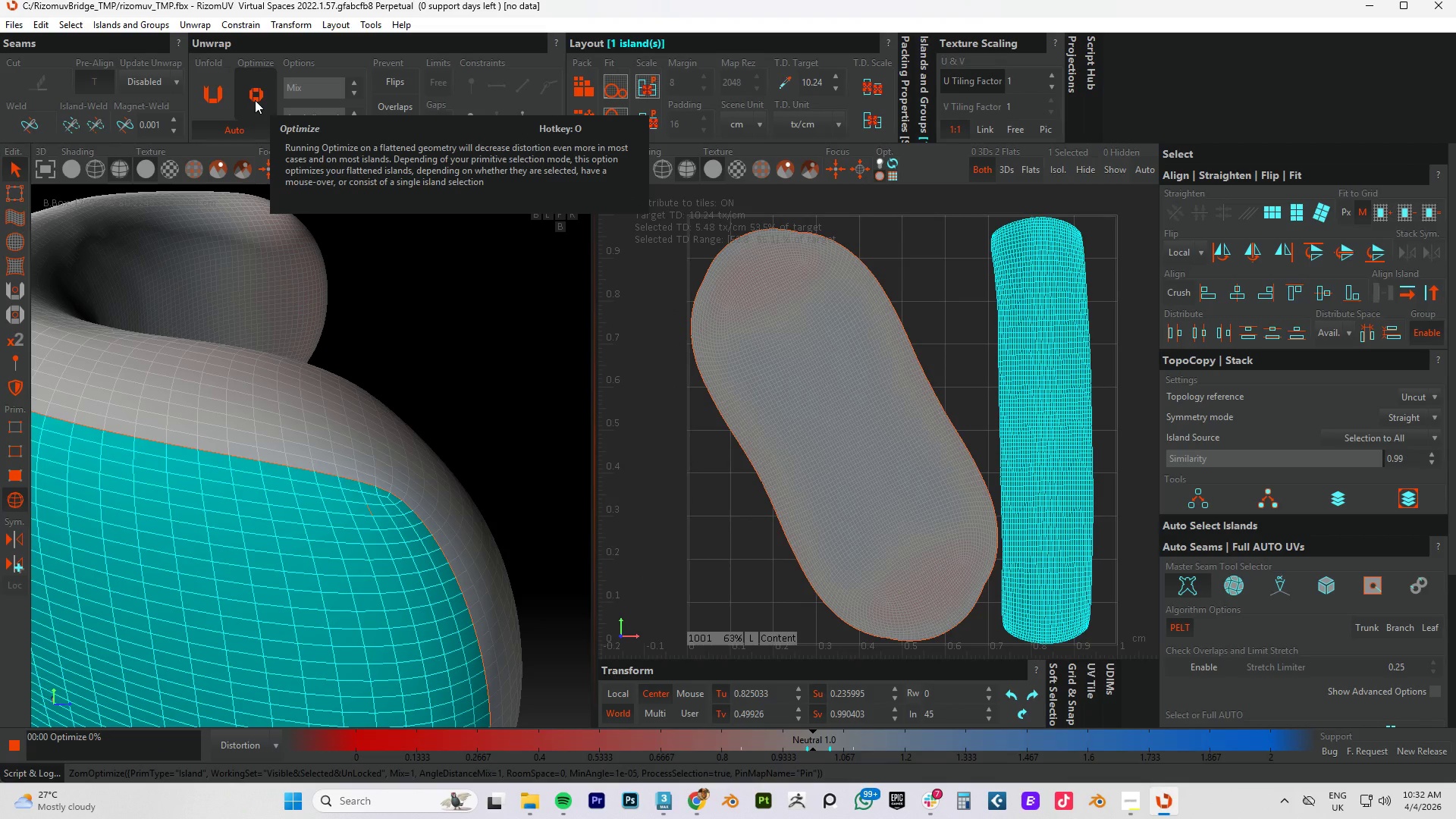 
triple_click([255, 100])
 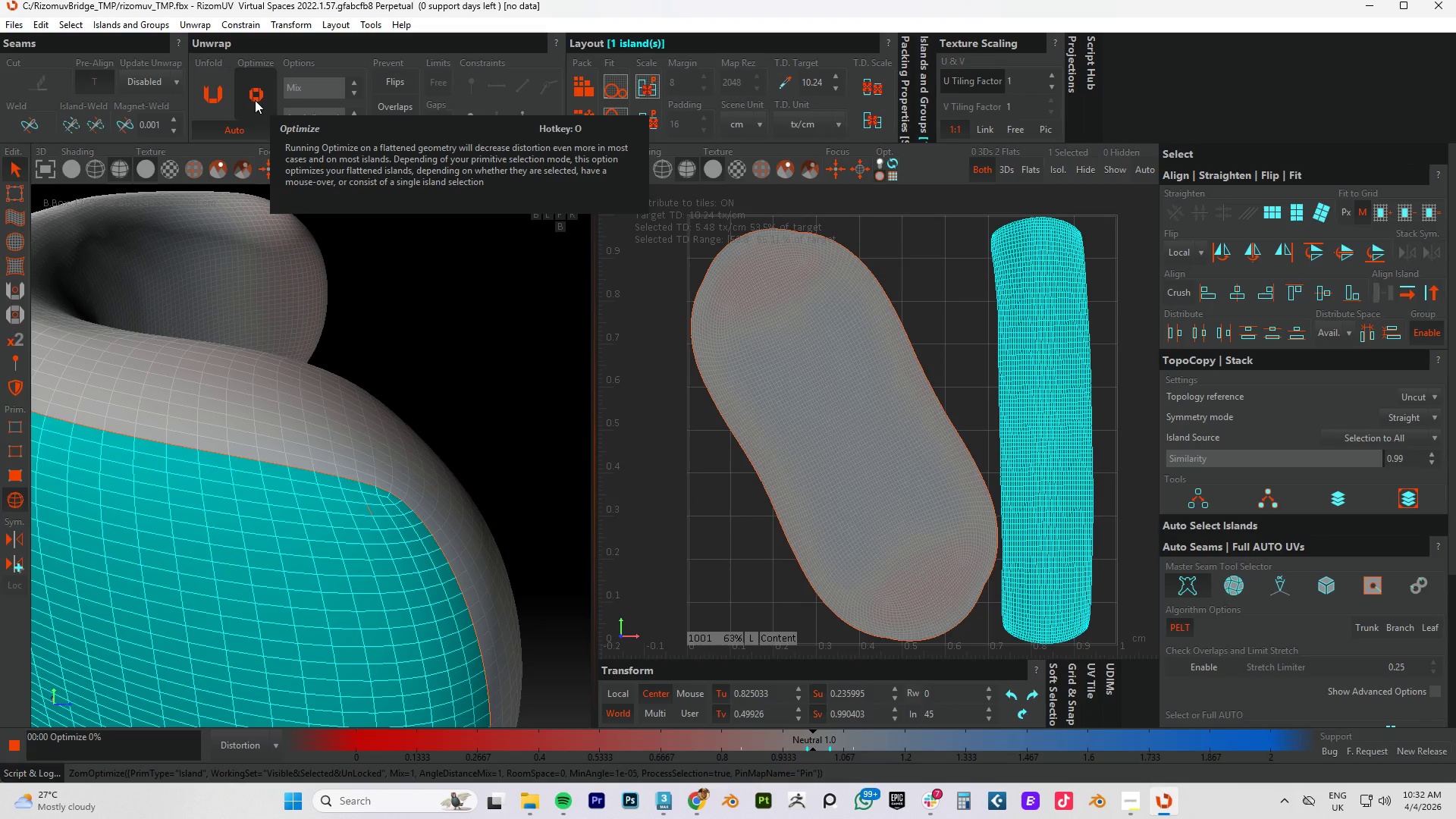 
triple_click([255, 100])
 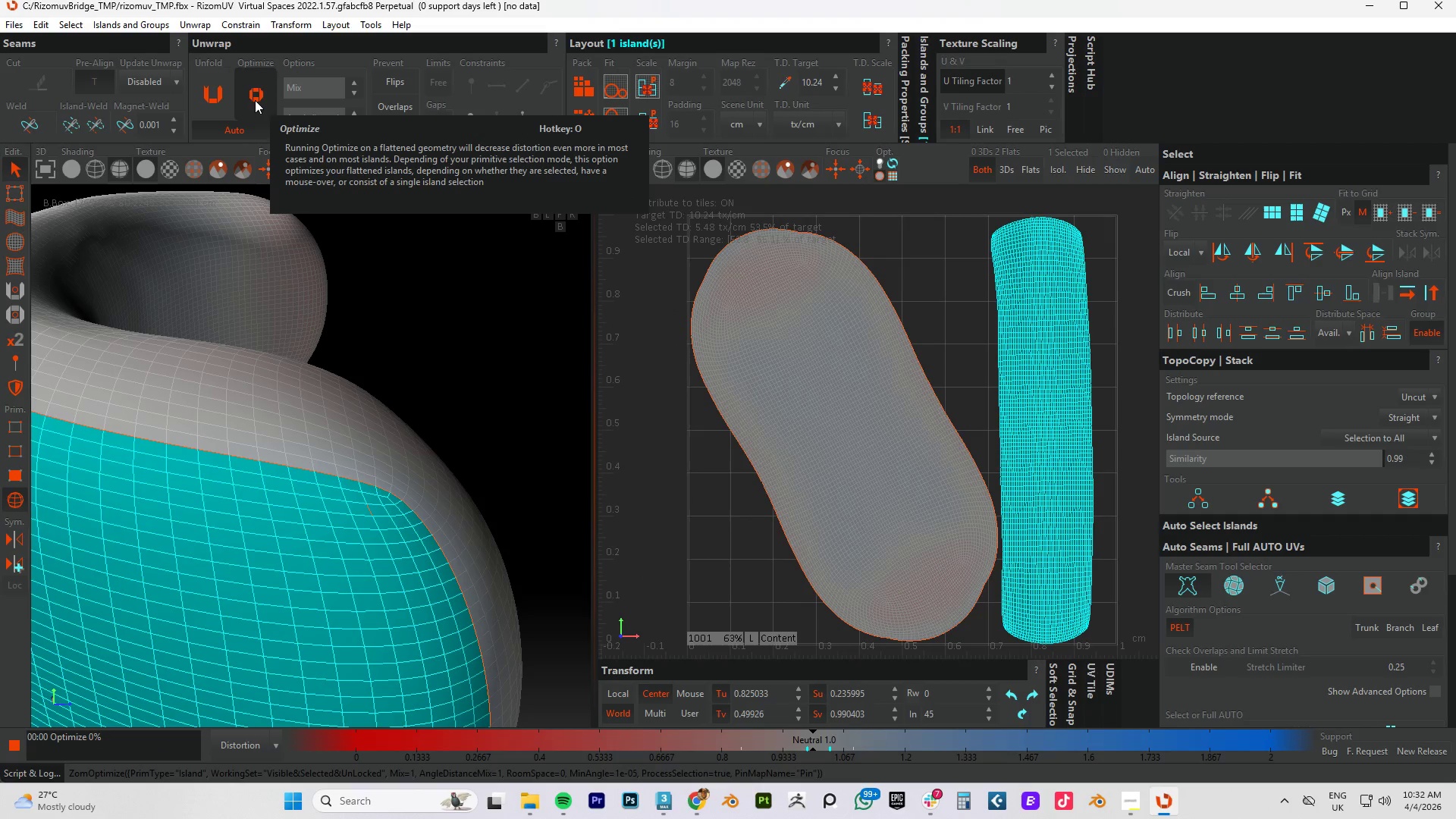 
triple_click([255, 100])
 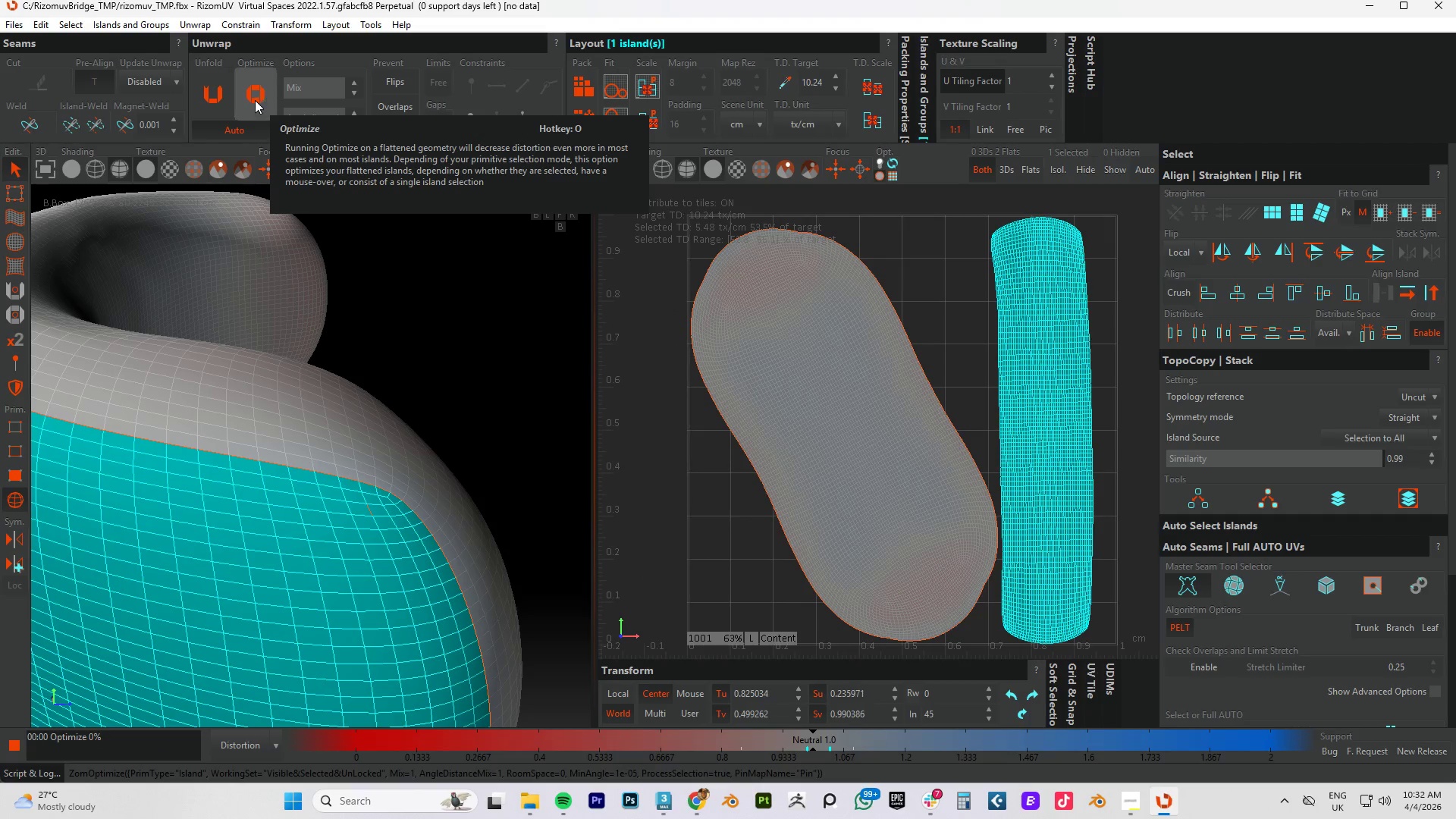 
triple_click([255, 100])
 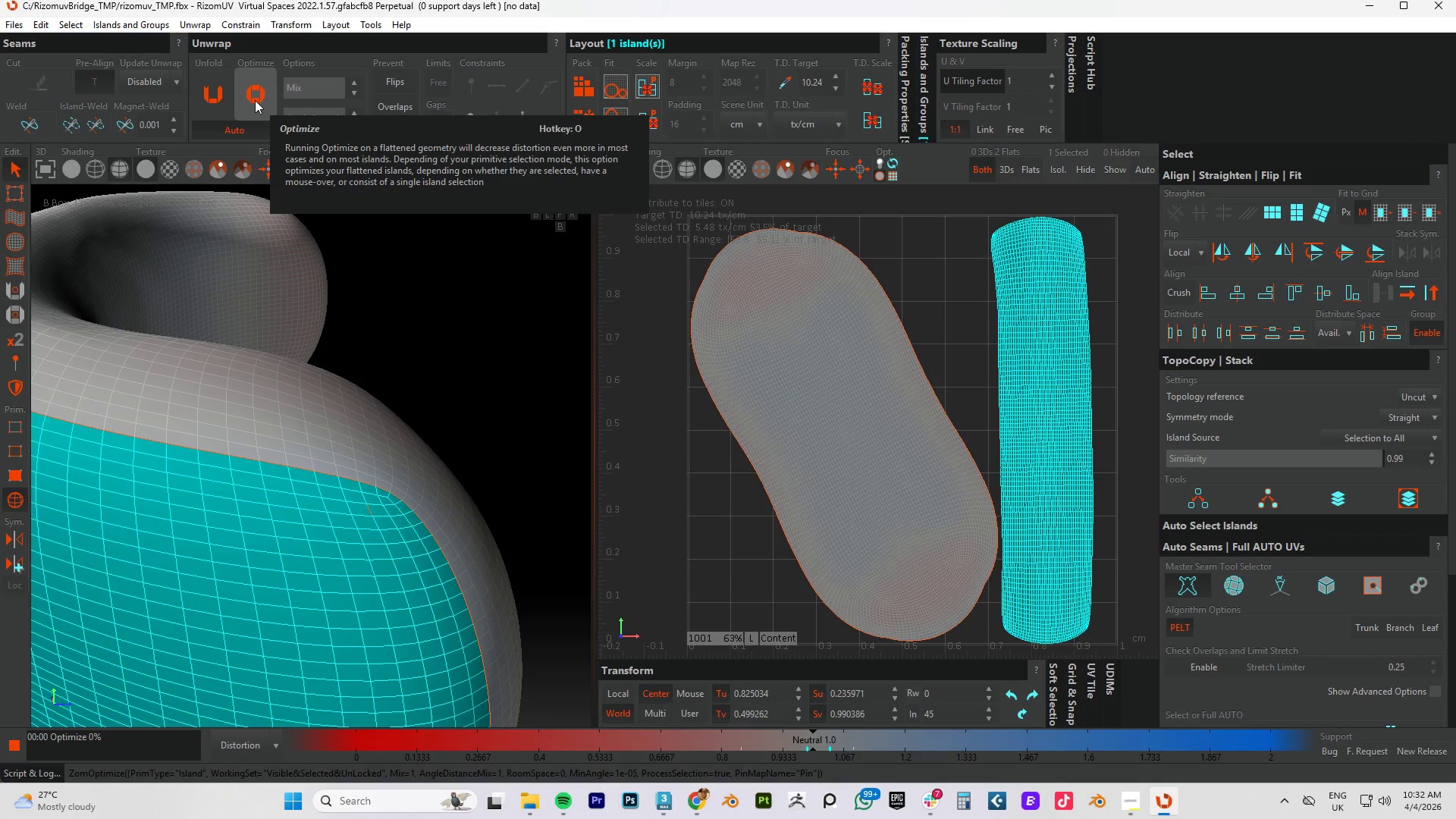 
triple_click([255, 100])
 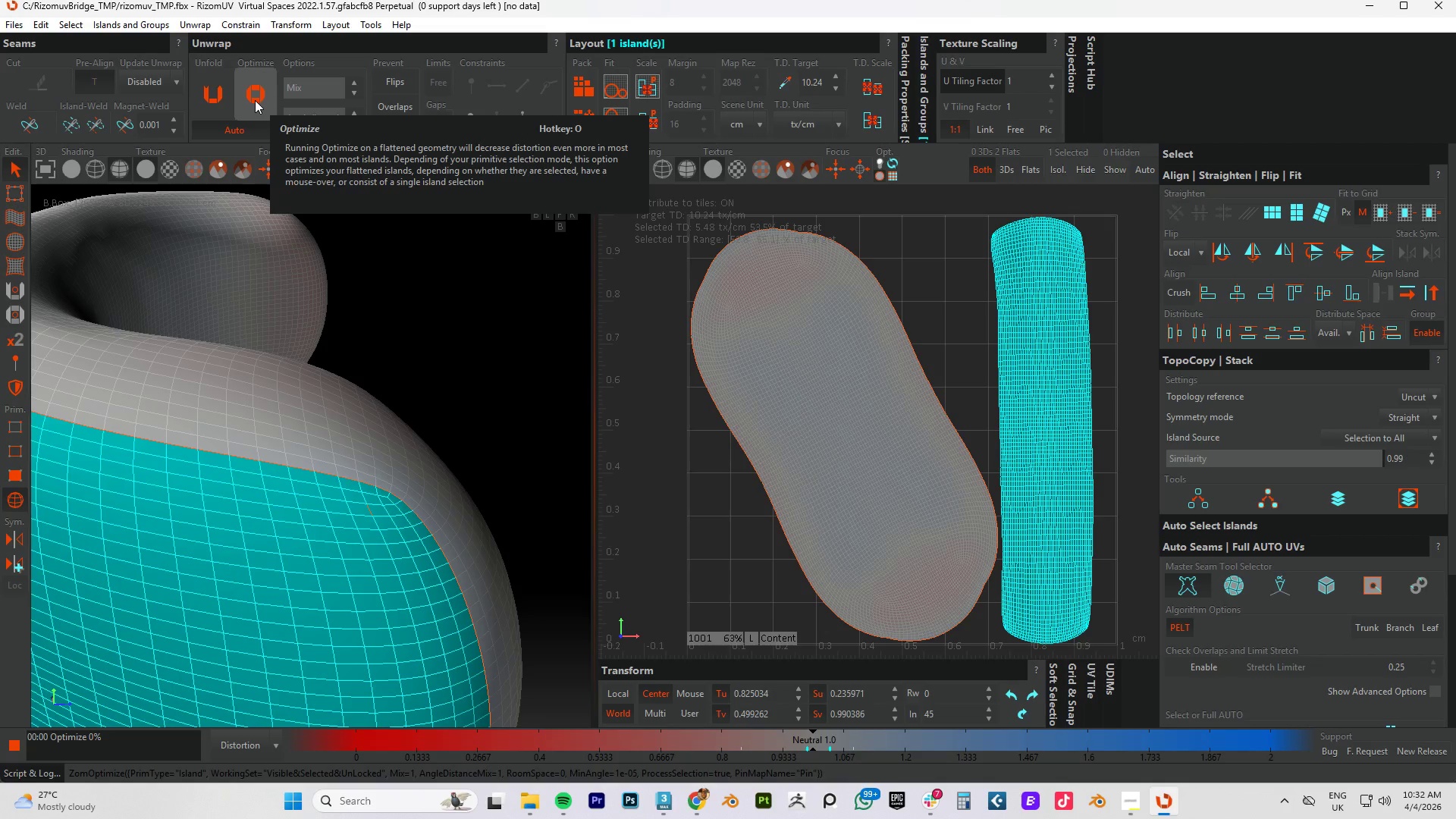 
triple_click([255, 100])
 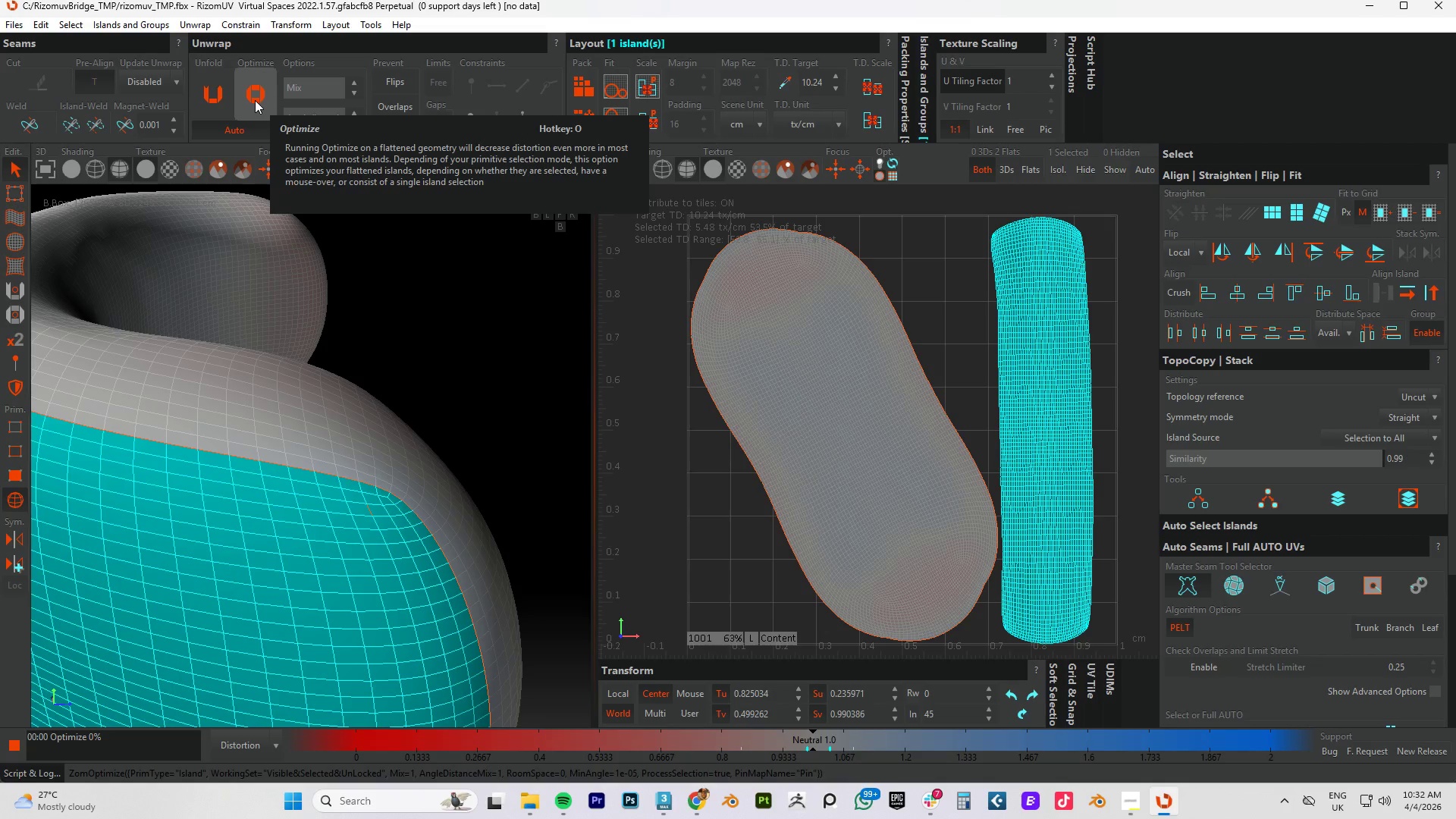 
triple_click([255, 100])
 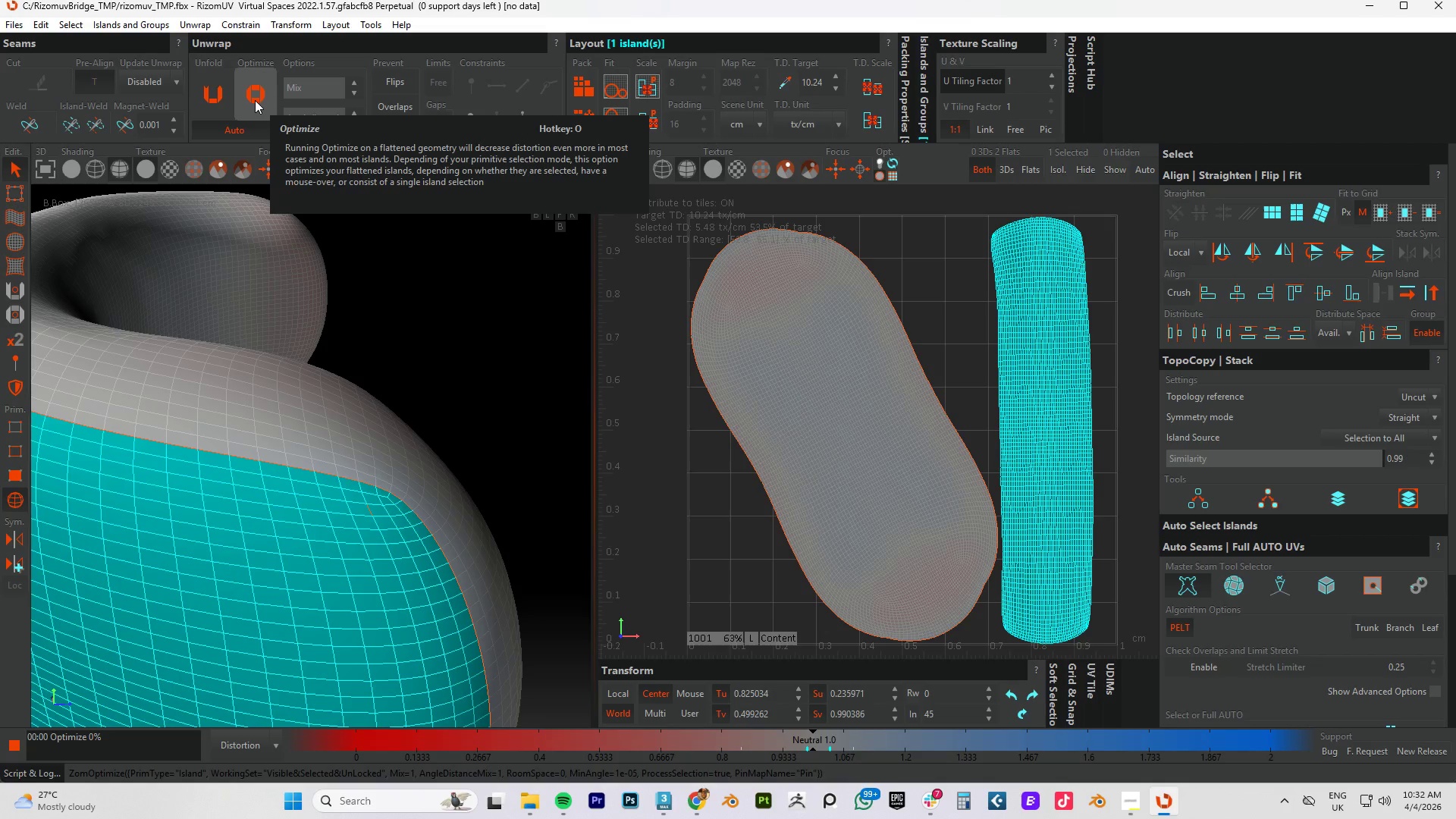 
triple_click([255, 100])
 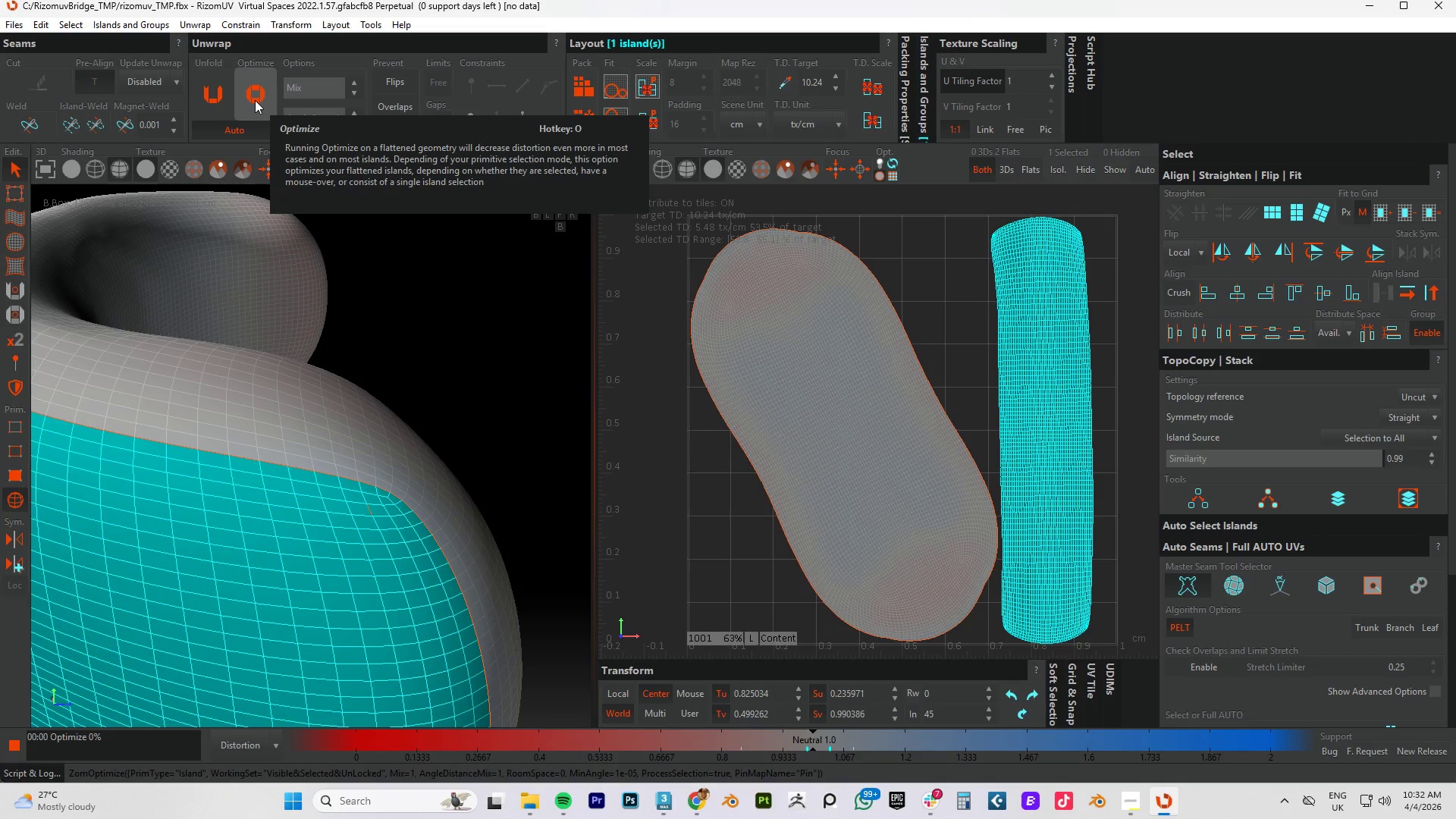 
triple_click([255, 100])
 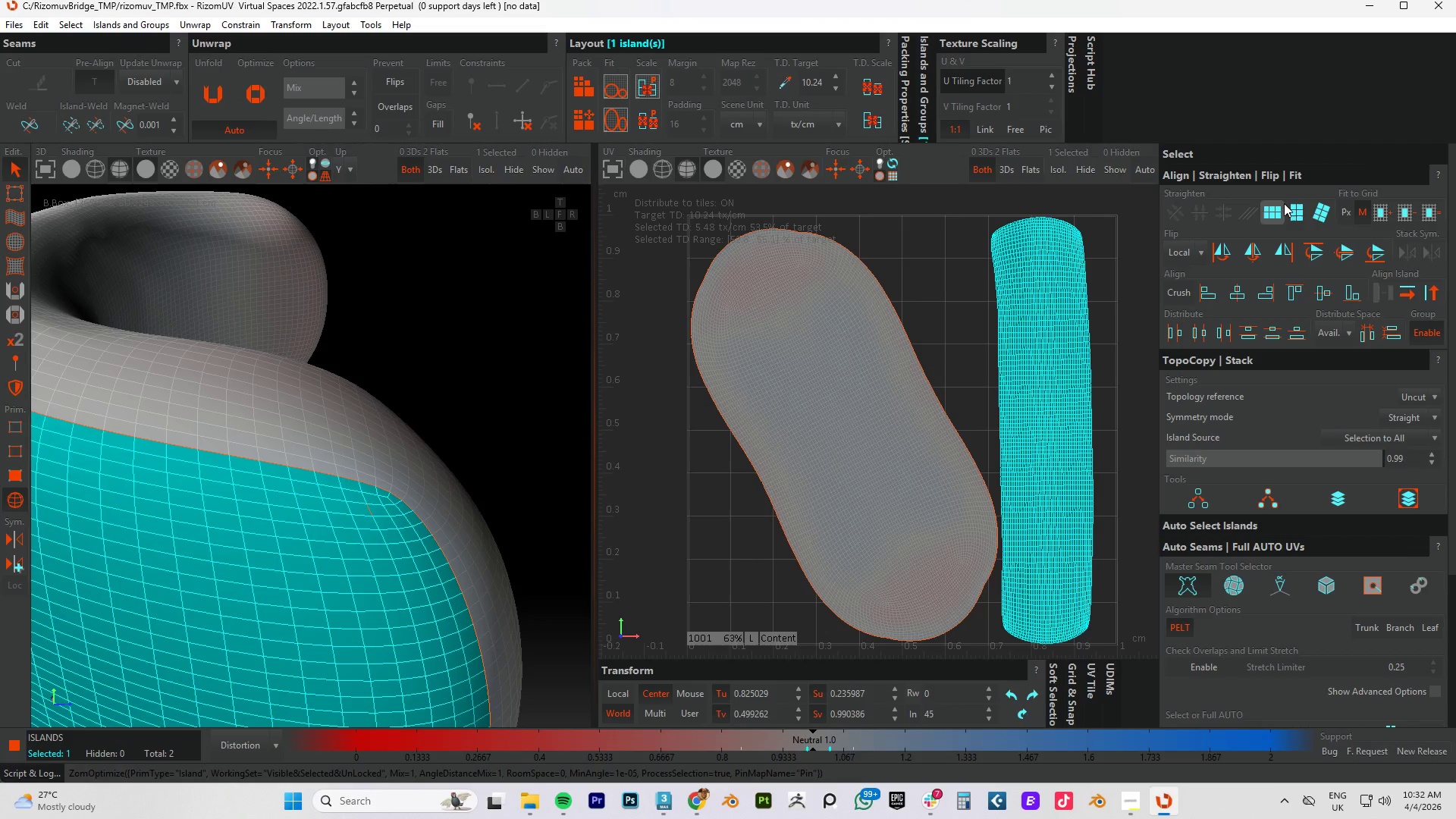 
left_click([1287, 204])
 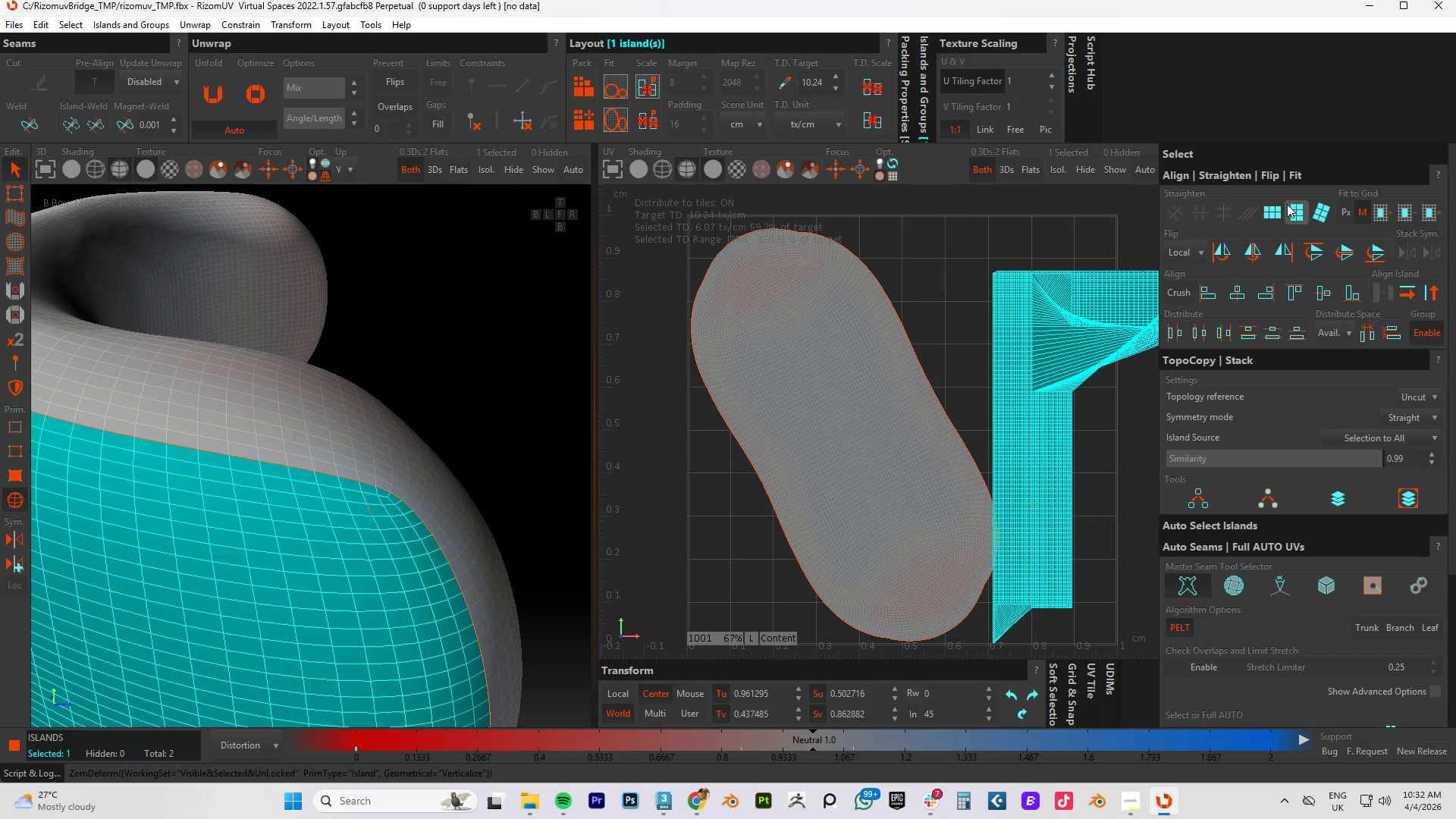 
key(Control+Z)
 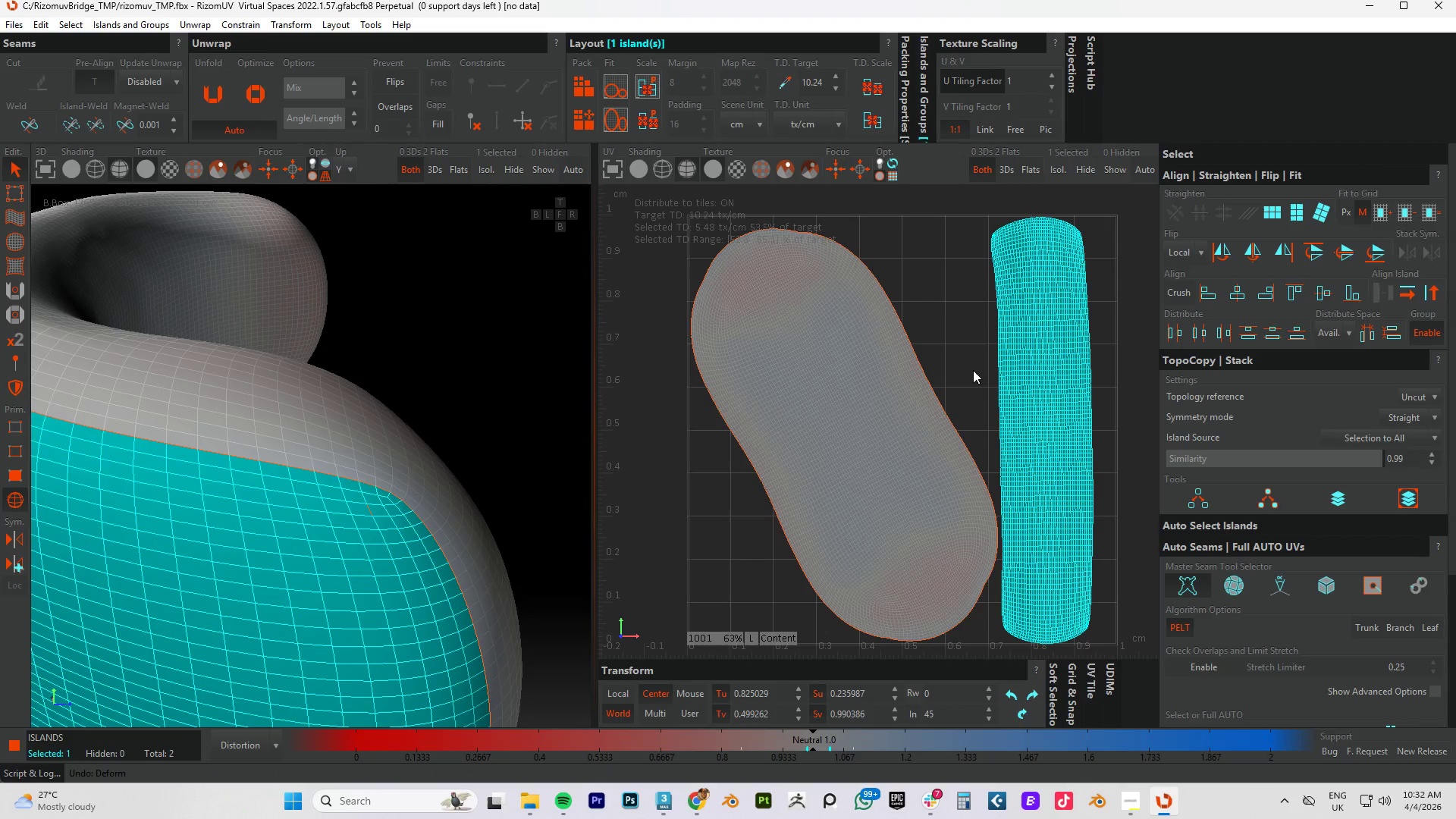 
left_click([906, 400])
 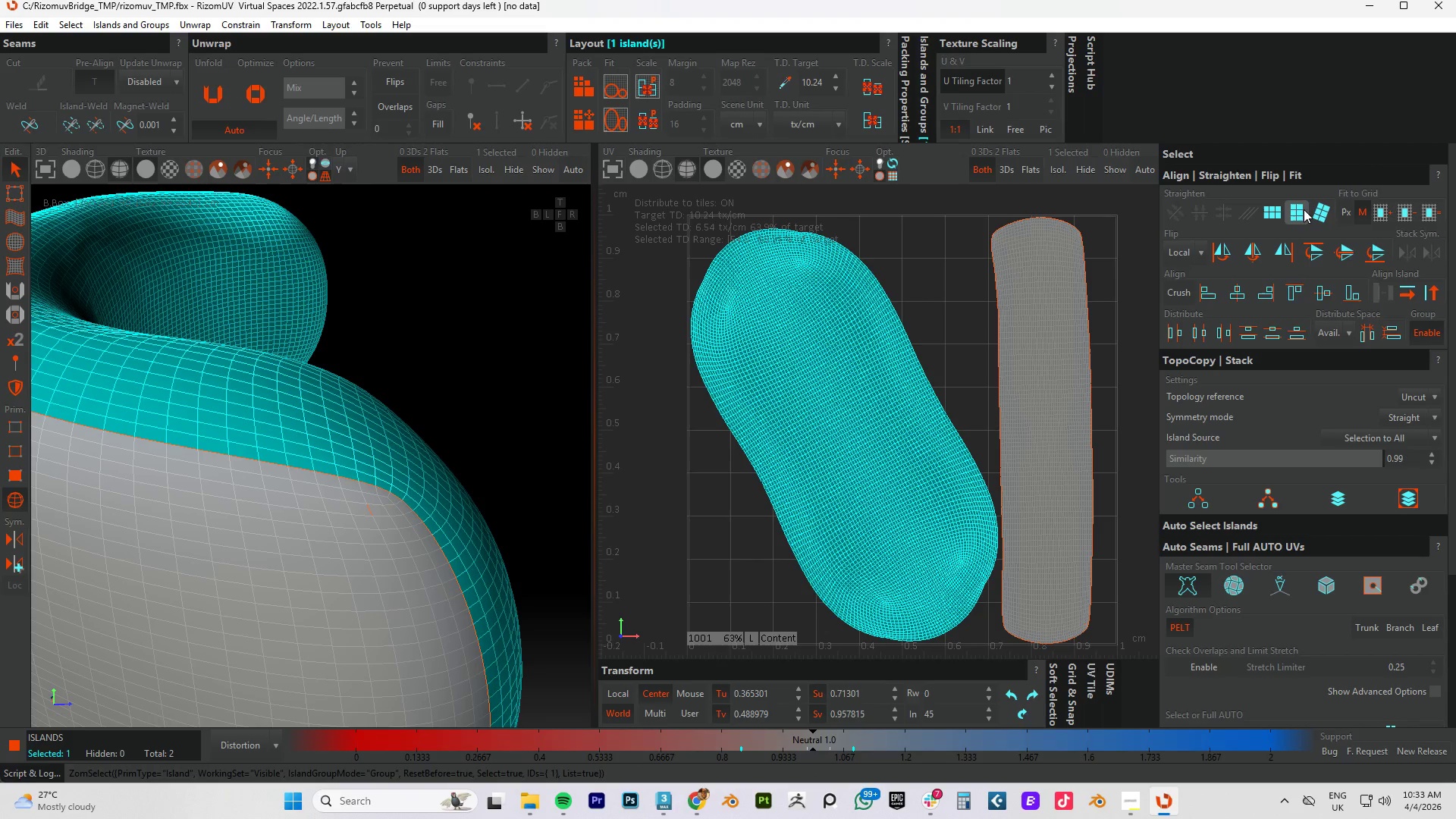 
left_click([1298, 212])
 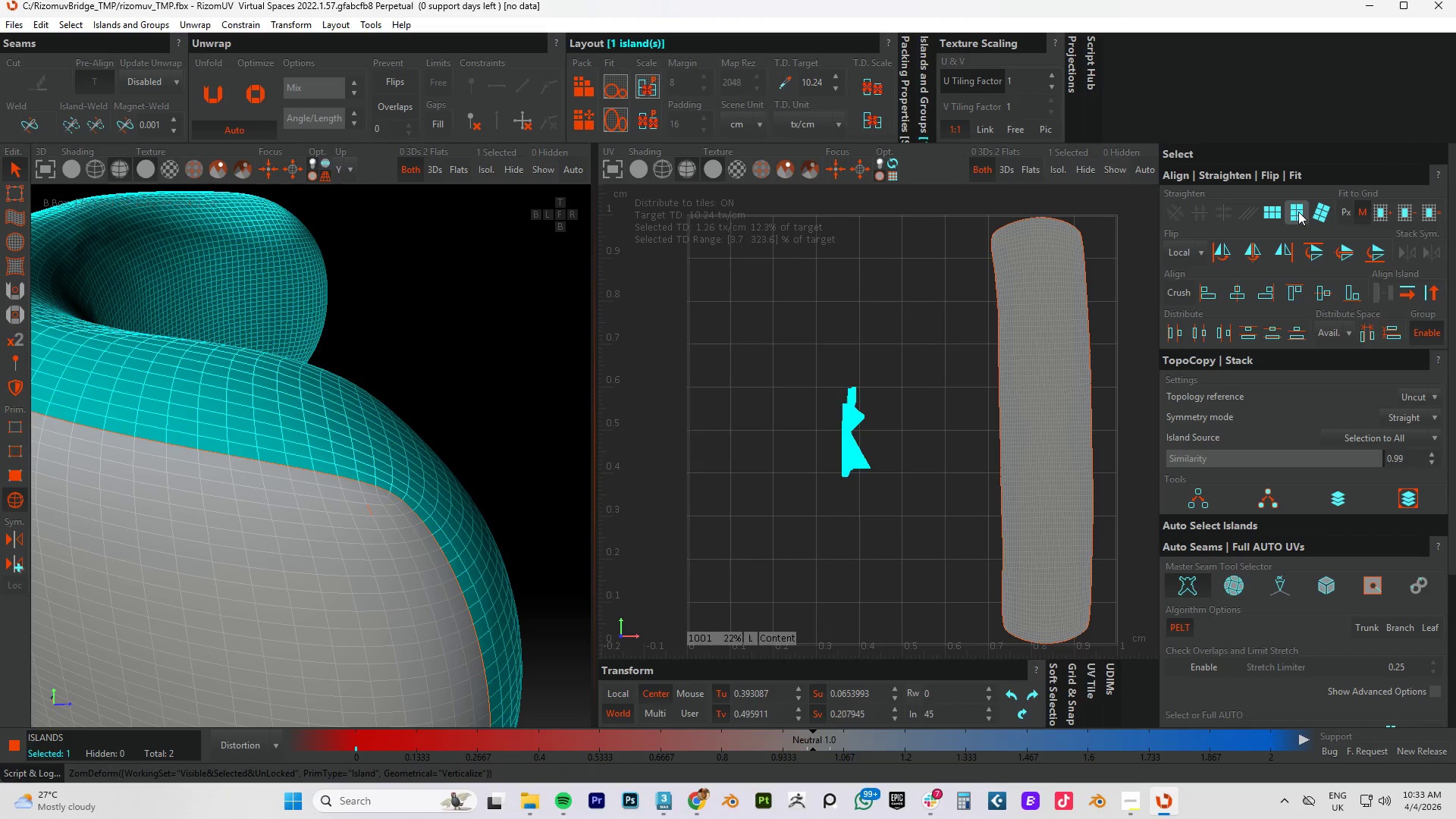 
key(Control+Z)
 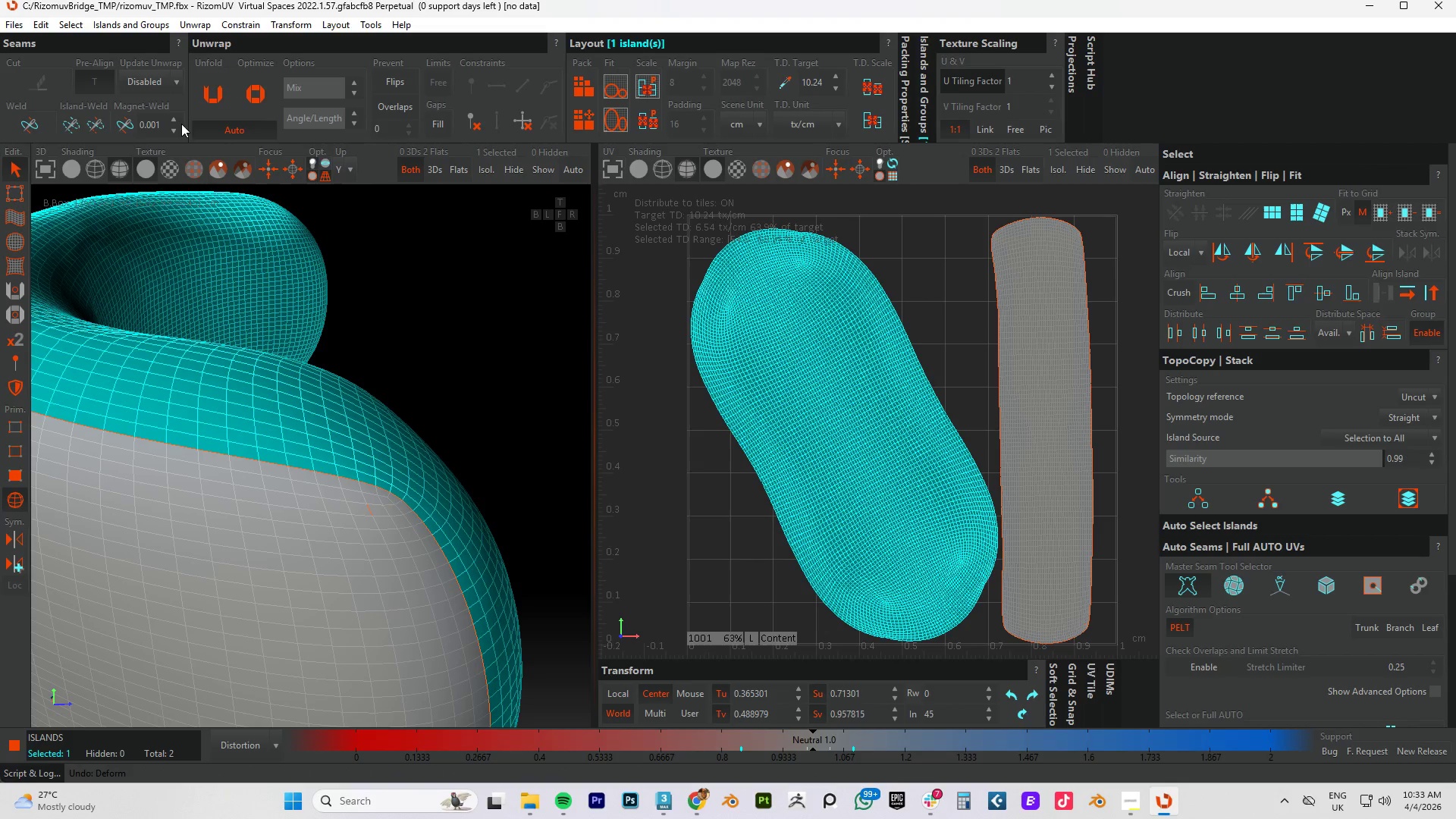 
left_click([12, 192])
 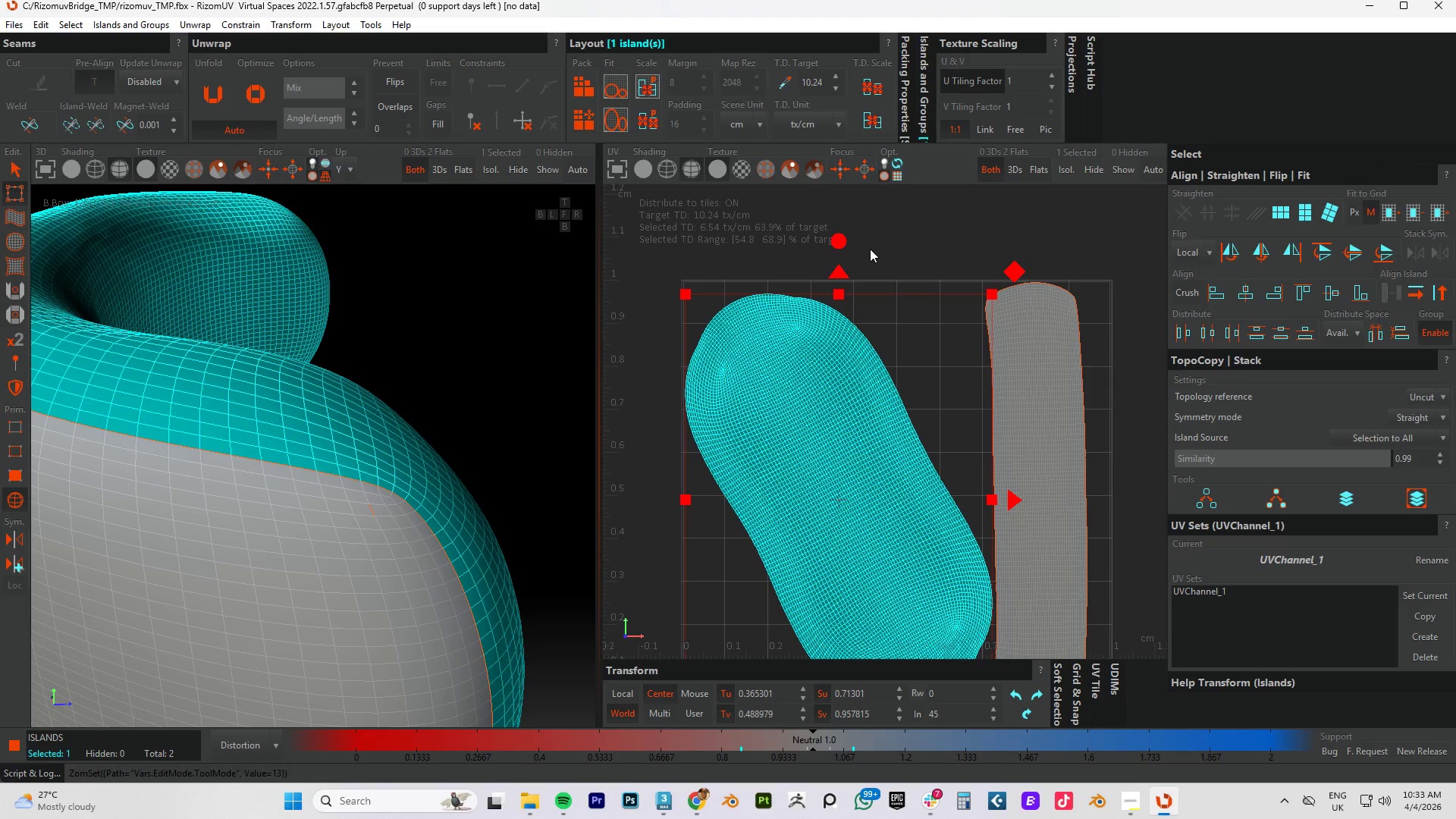 
left_click_drag(start_coordinate=[836, 238], to_coordinate=[844, 286])
 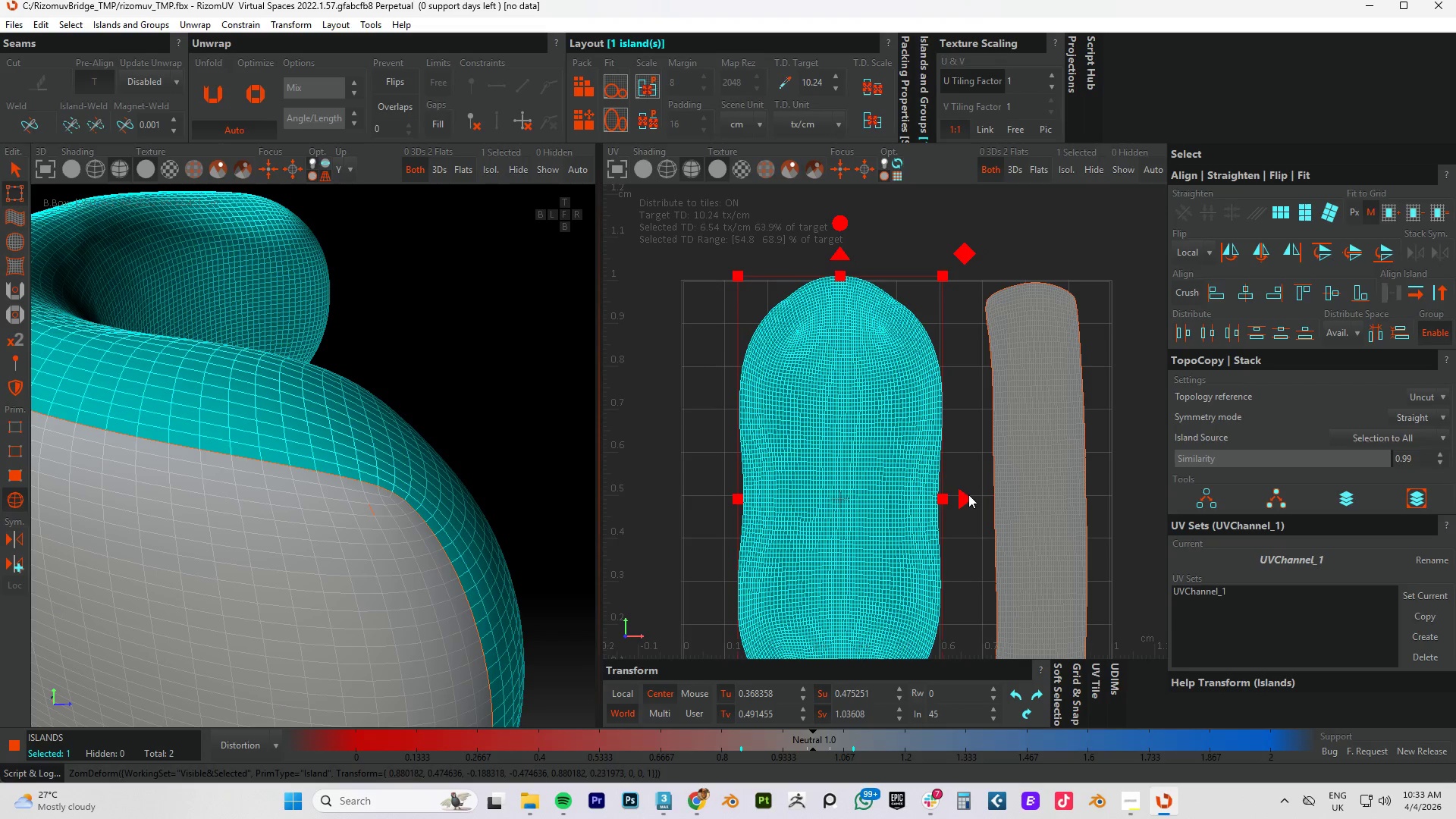 
left_click_drag(start_coordinate=[965, 496], to_coordinate=[902, 497])
 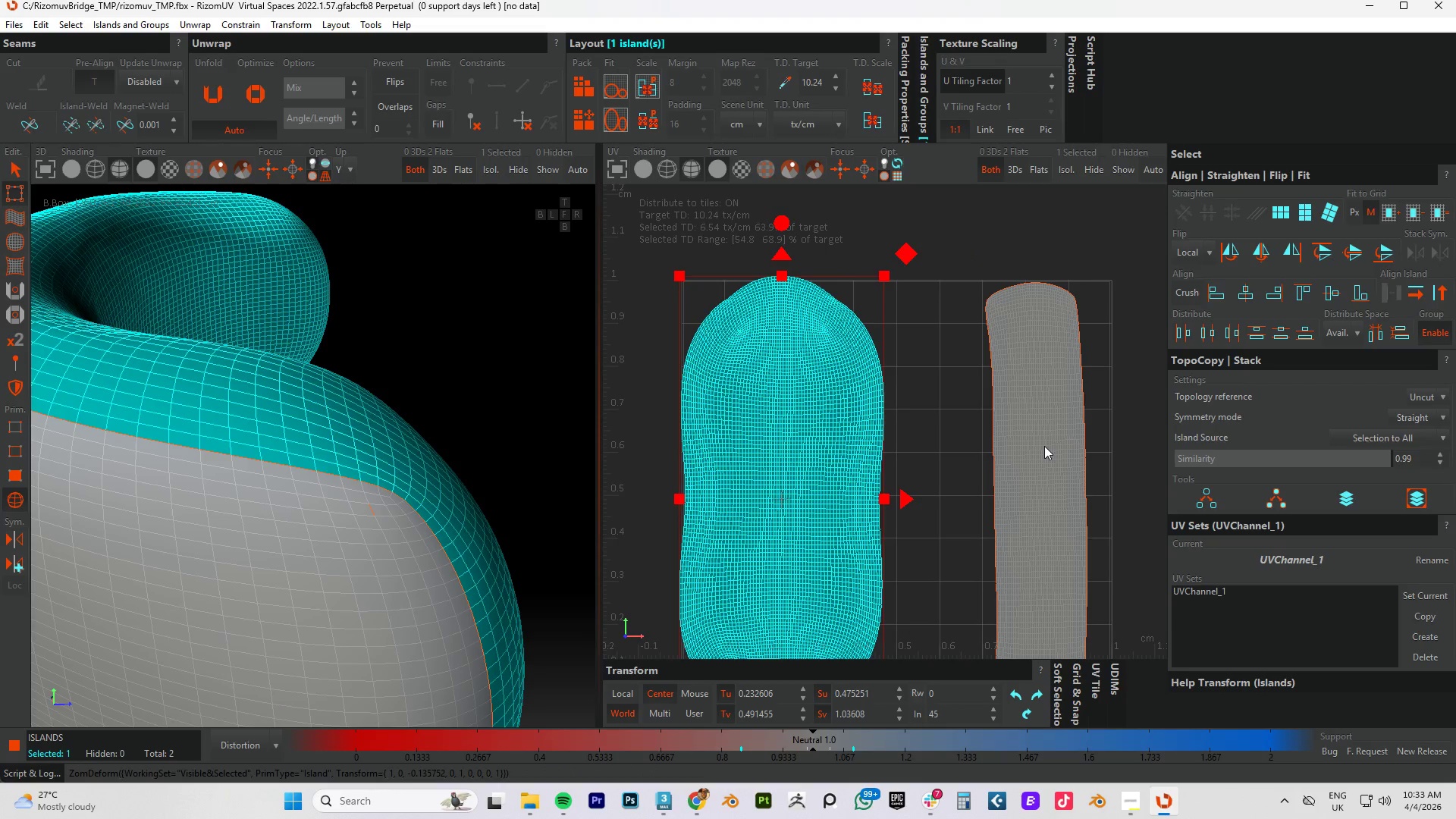 
left_click([1044, 446])
 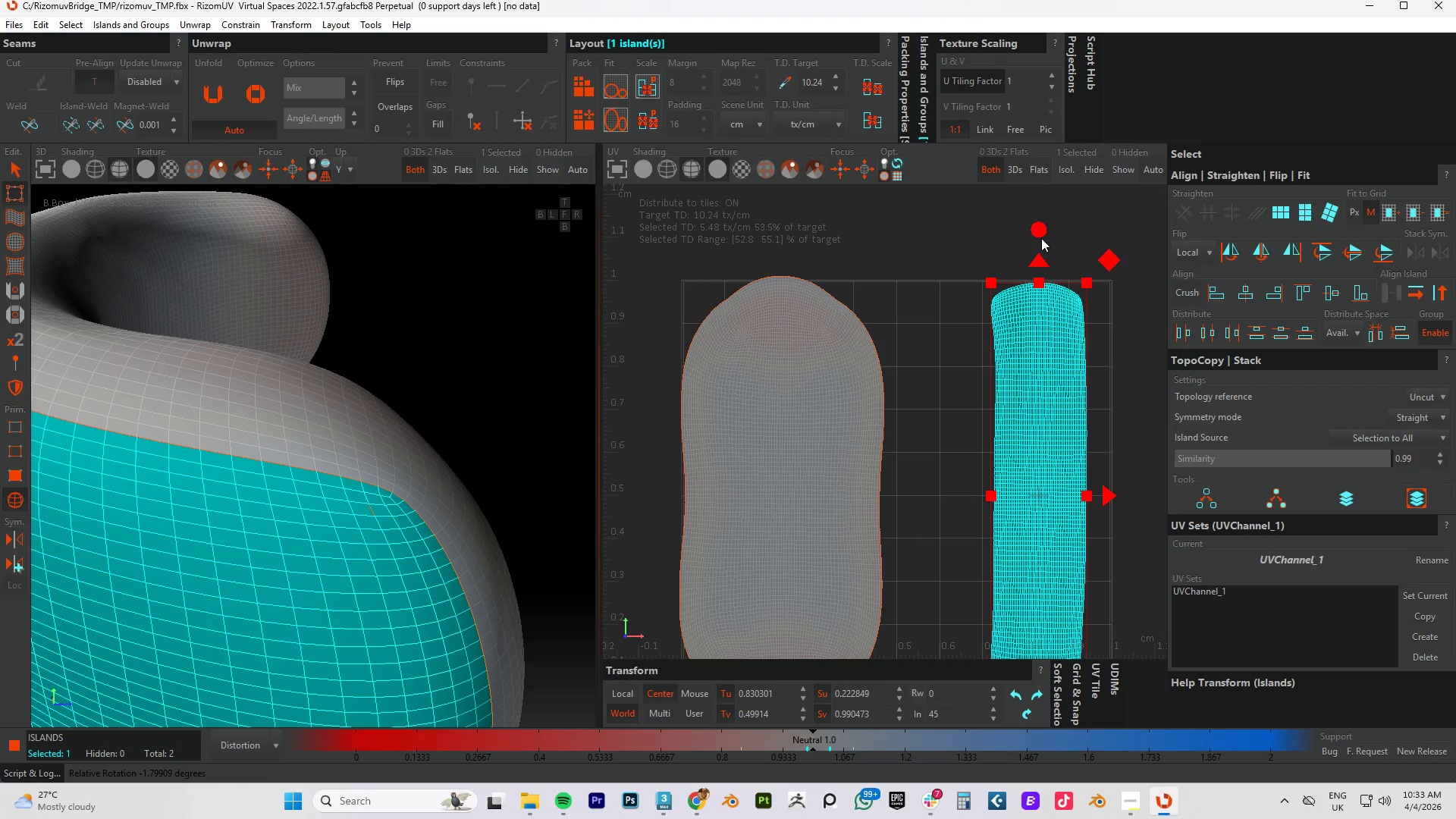 
scroll: coordinate [1046, 327], scroll_direction: down, amount: 4.0
 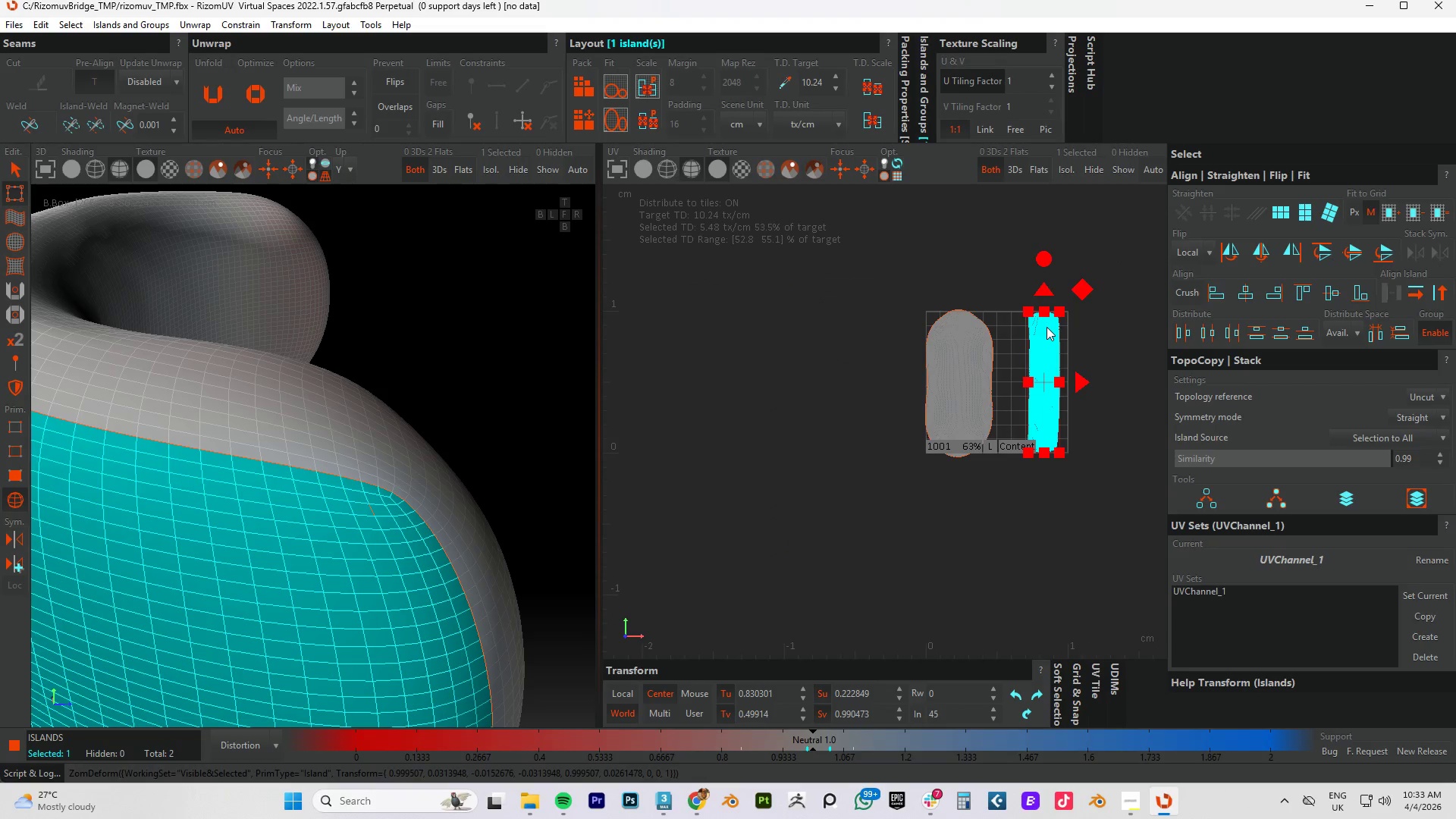 
key(Control+A)
 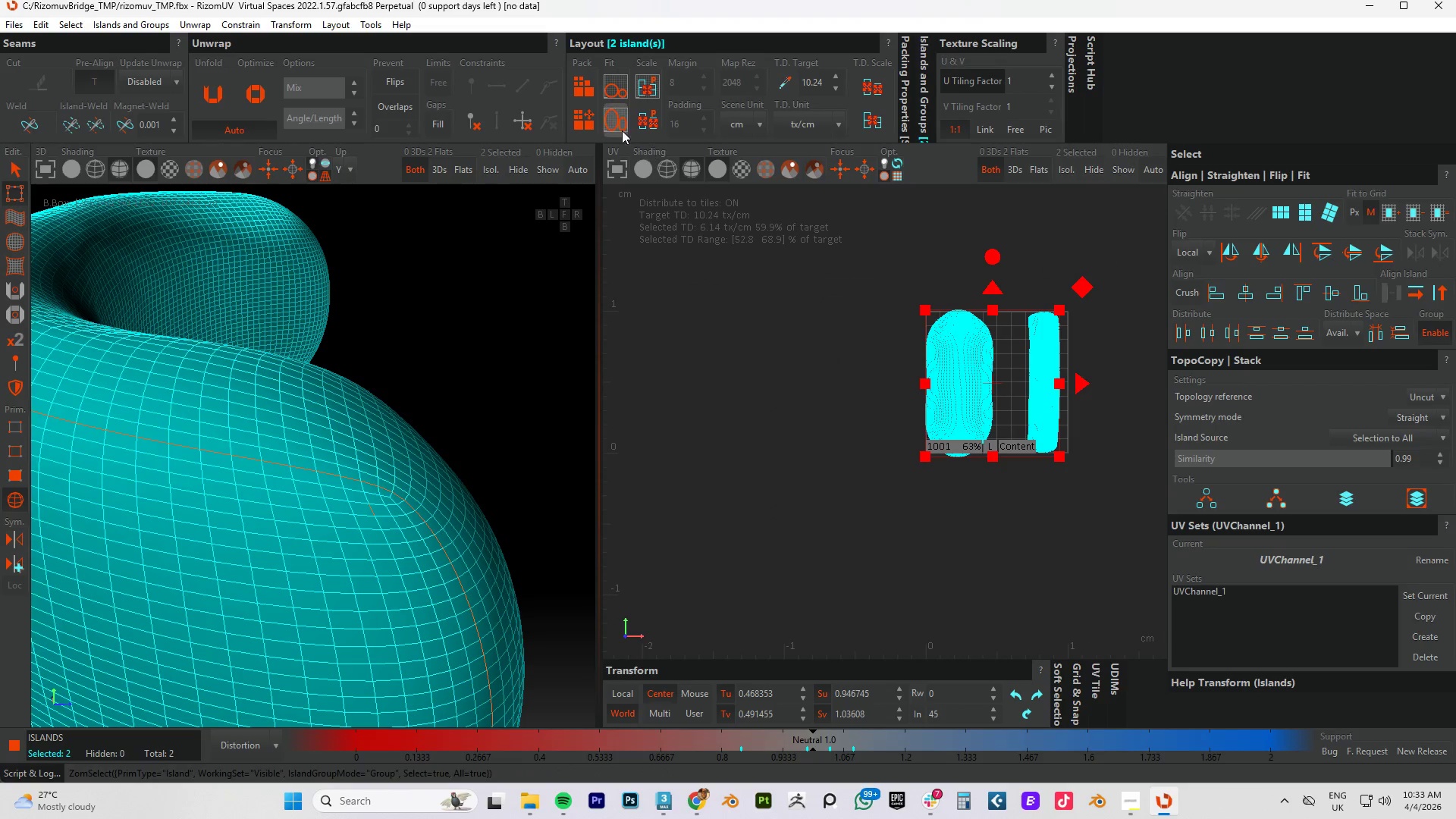 
left_click([580, 116])
 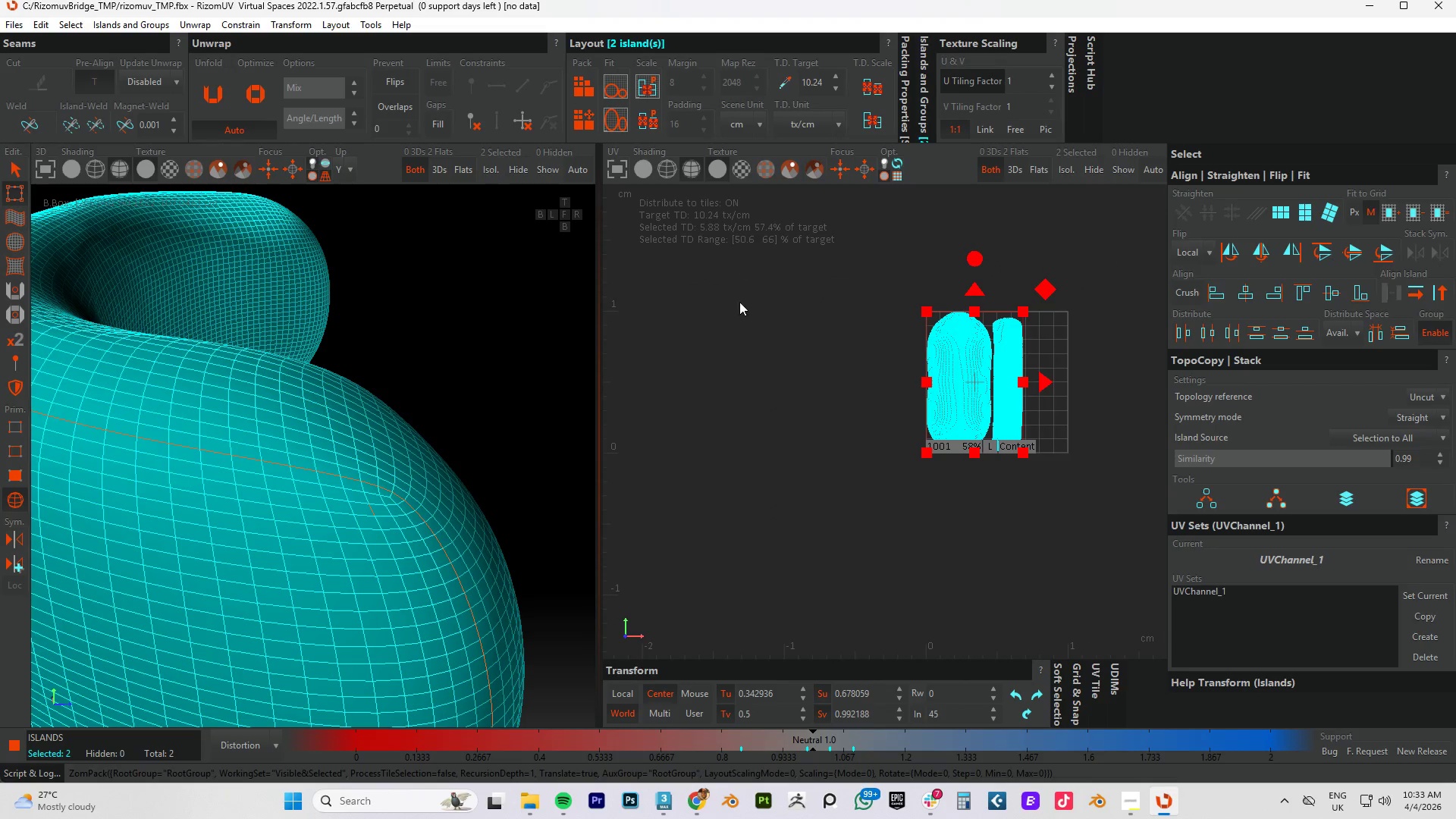 
key(Control+S)
 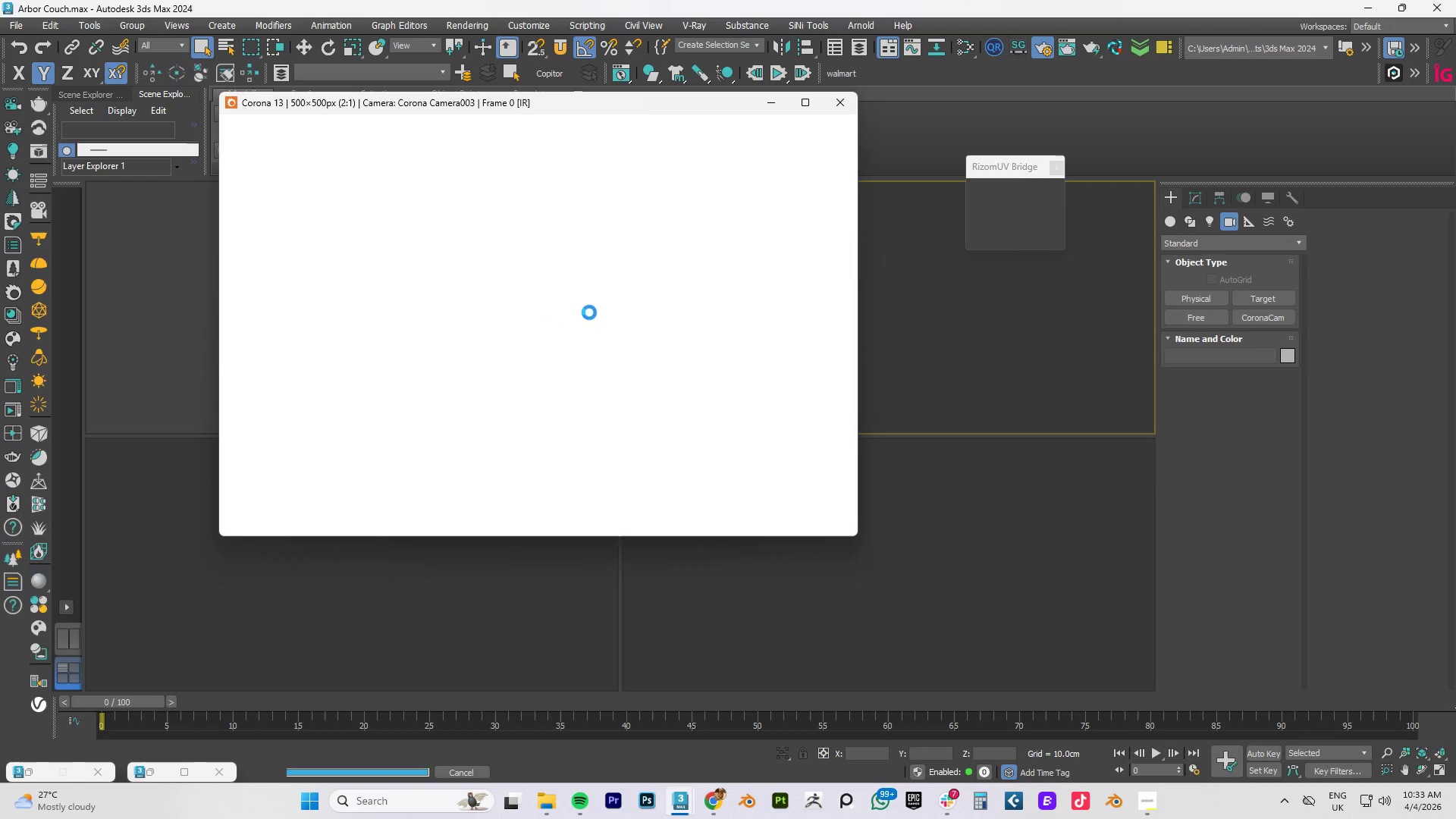 
mouse_move([764, 293])
 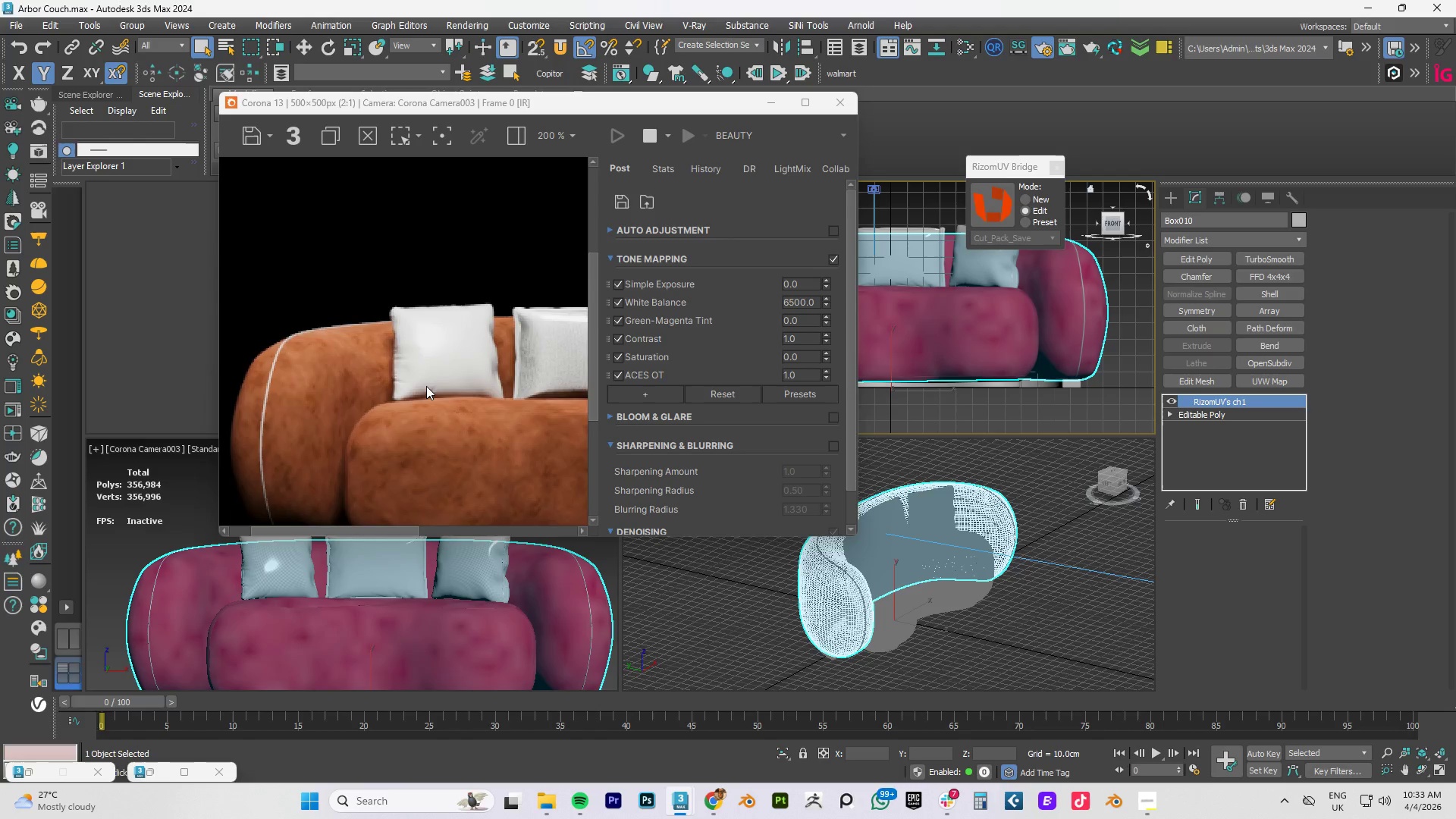 
scroll: coordinate [426, 386], scroll_direction: down, amount: 2.0
 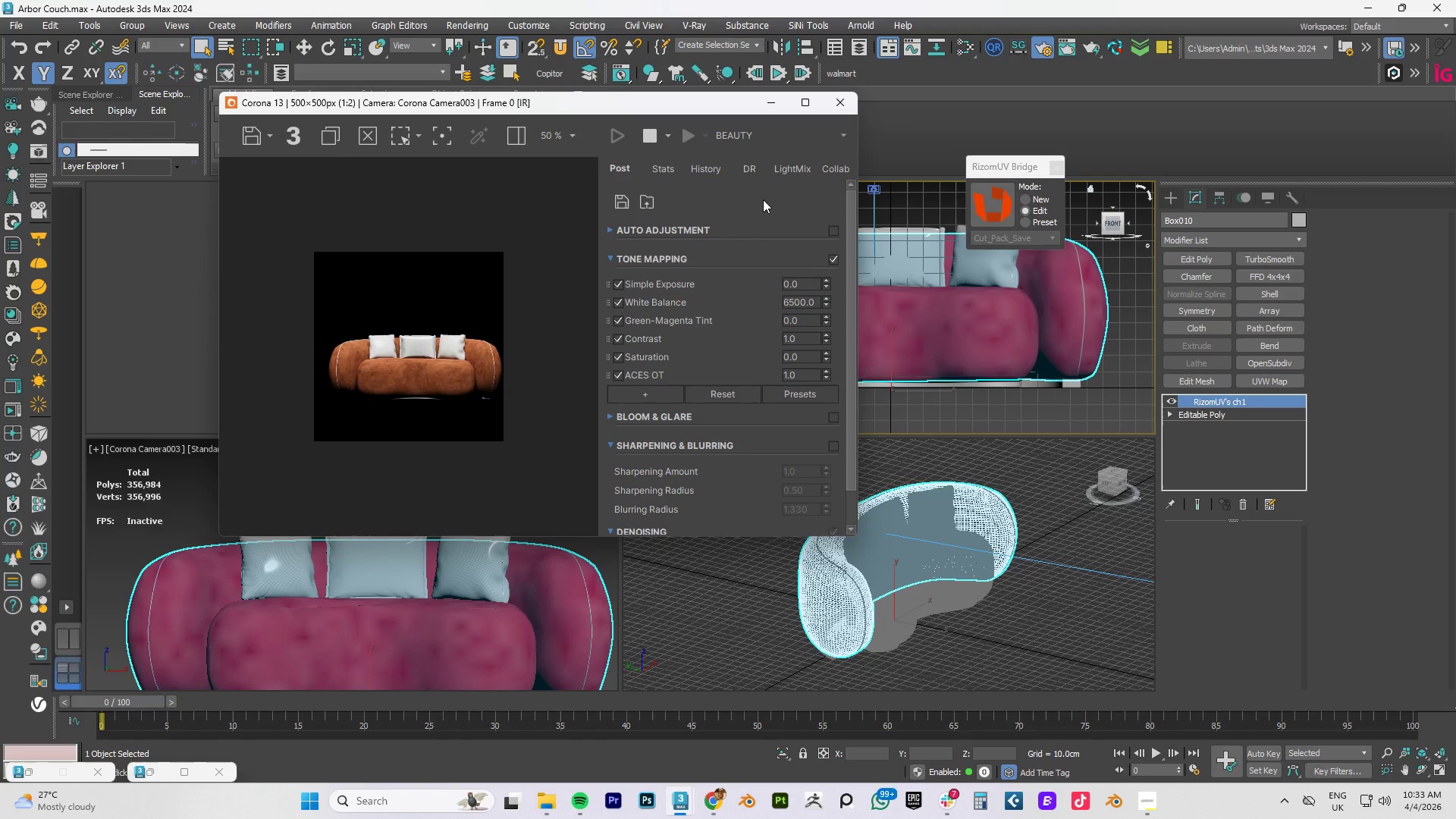 
key(M)
 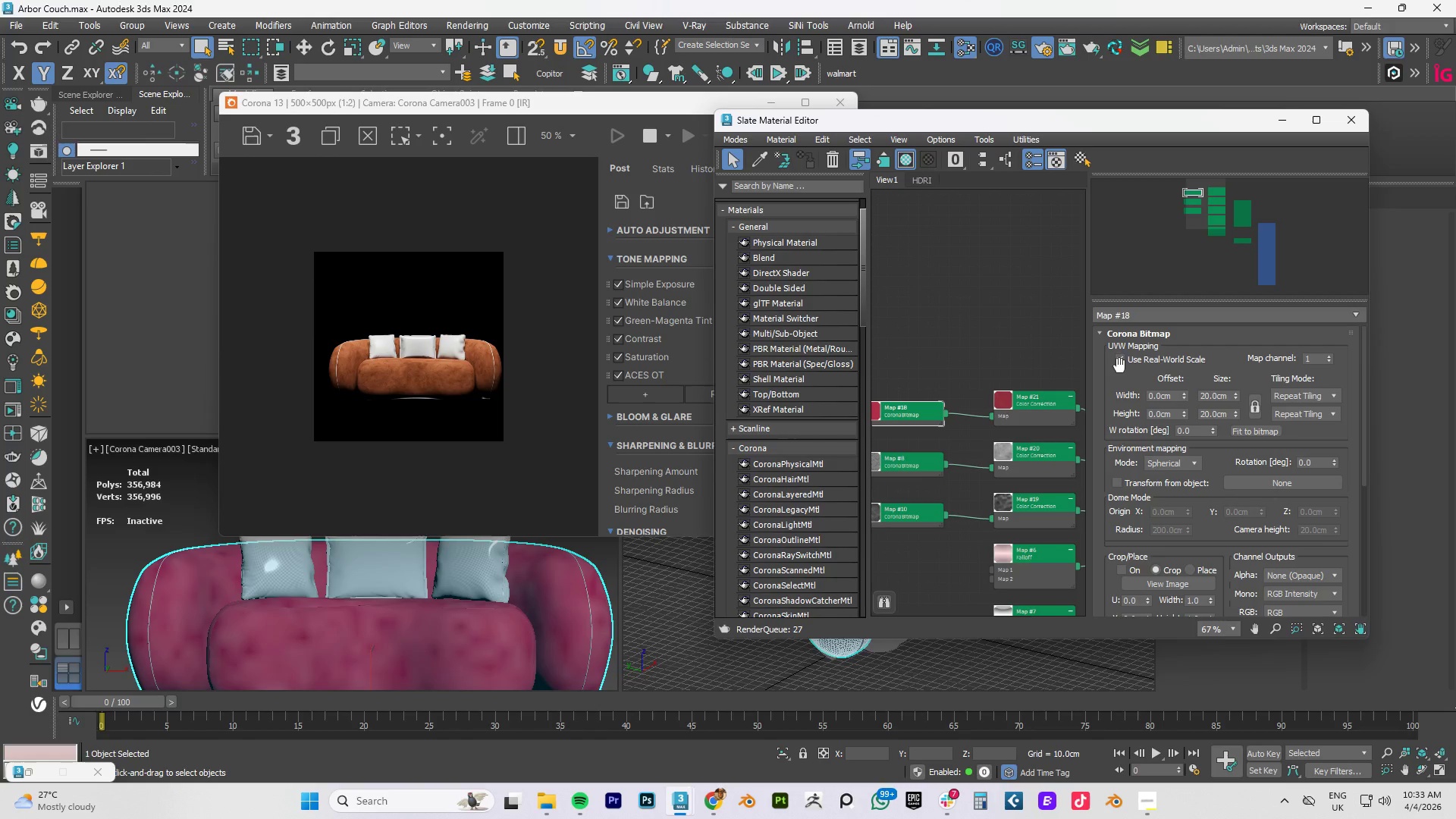 
scroll: coordinate [402, 358], scroll_direction: up, amount: 2.0
 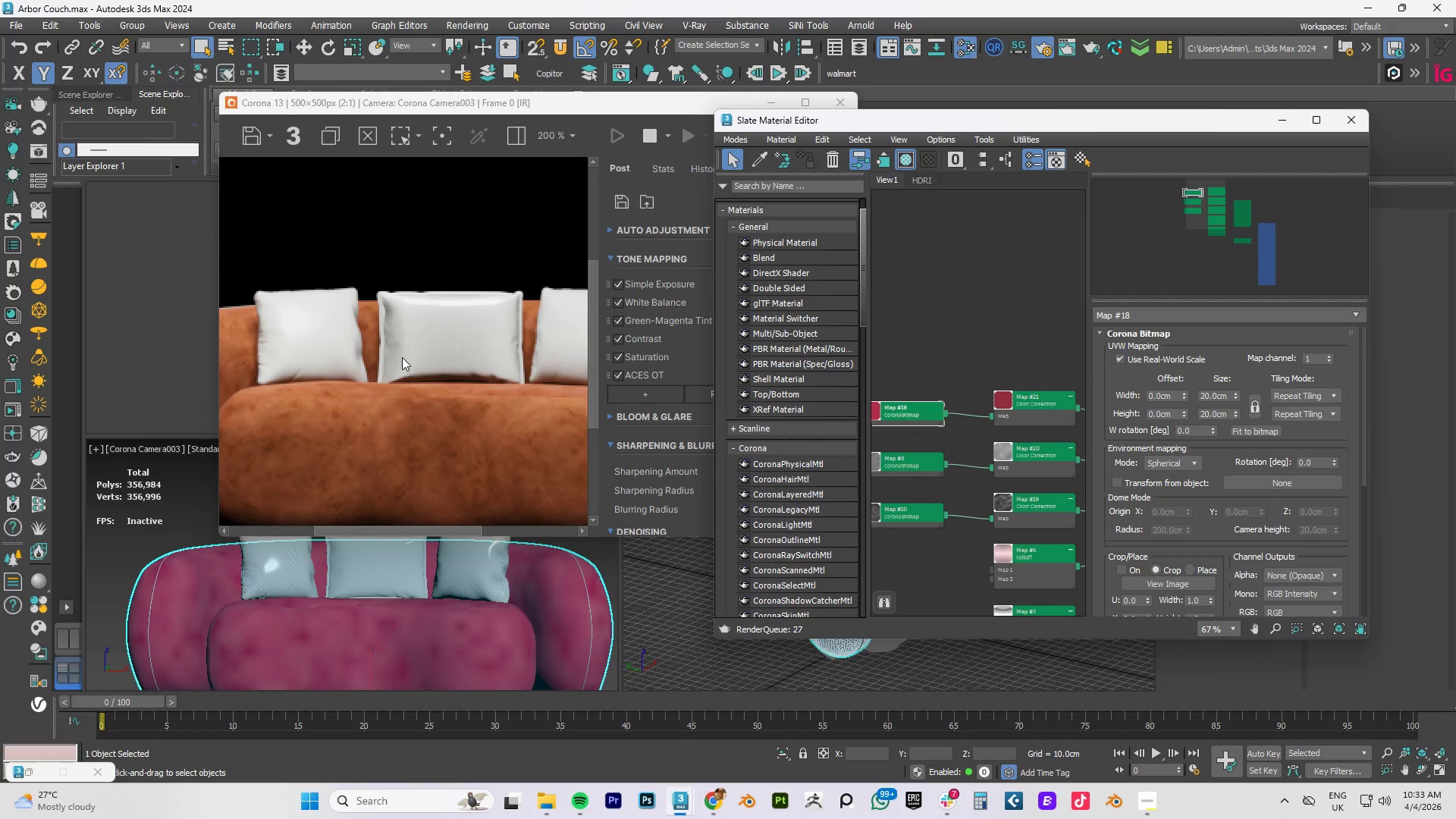 
scroll: coordinate [402, 357], scroll_direction: down, amount: 1.0
 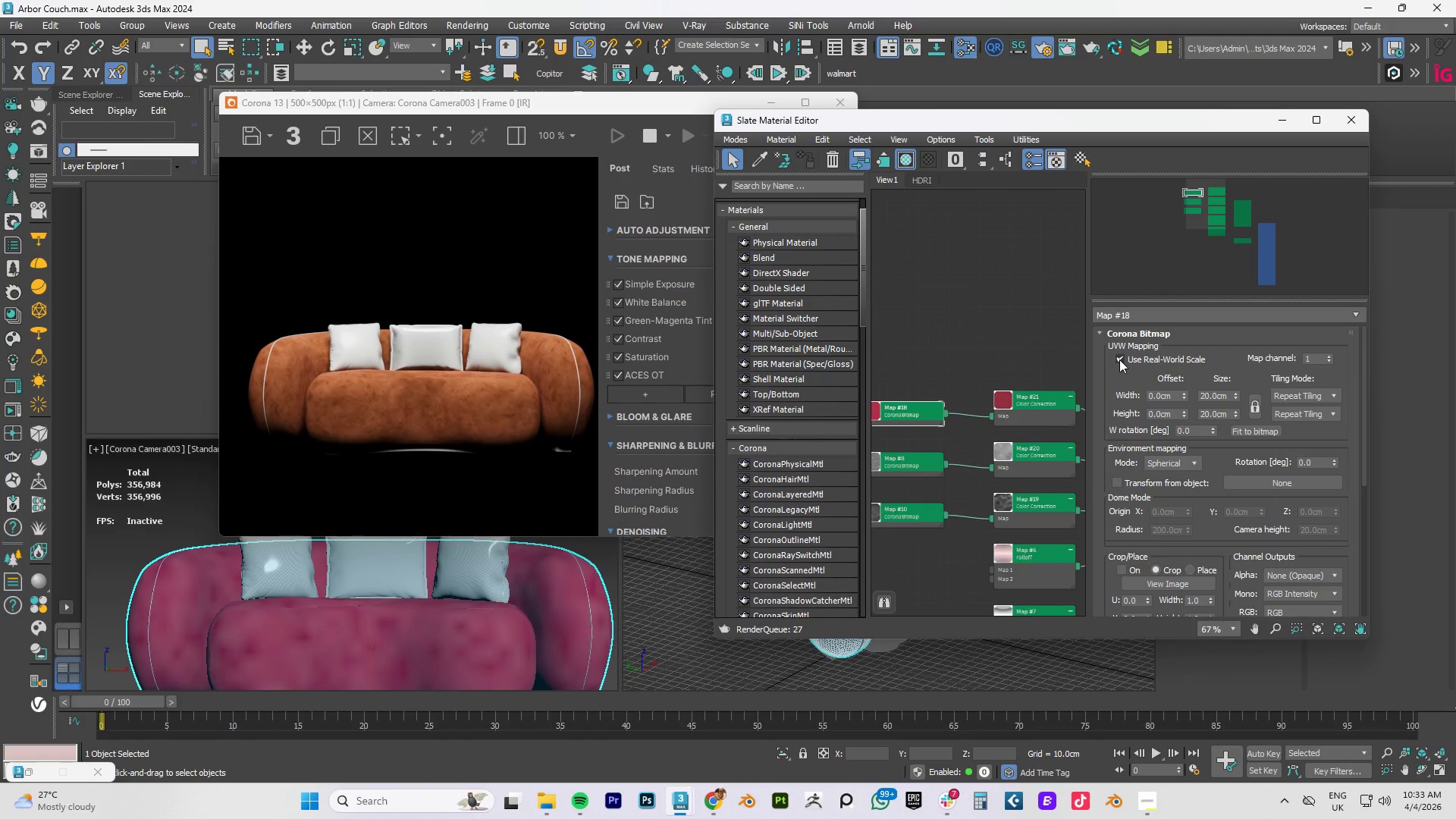 
left_click([1119, 359])
 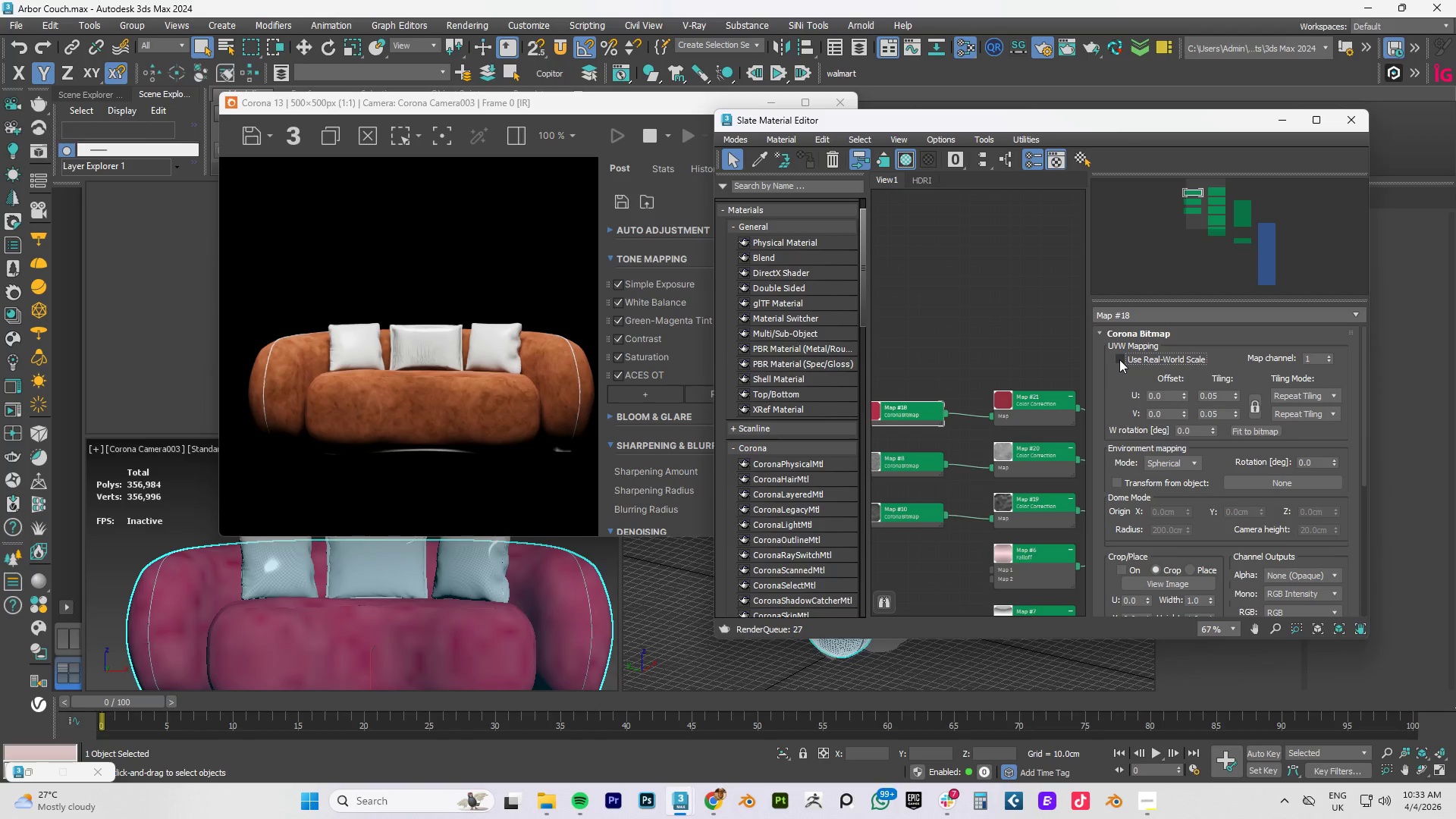 
left_click([1119, 359])
 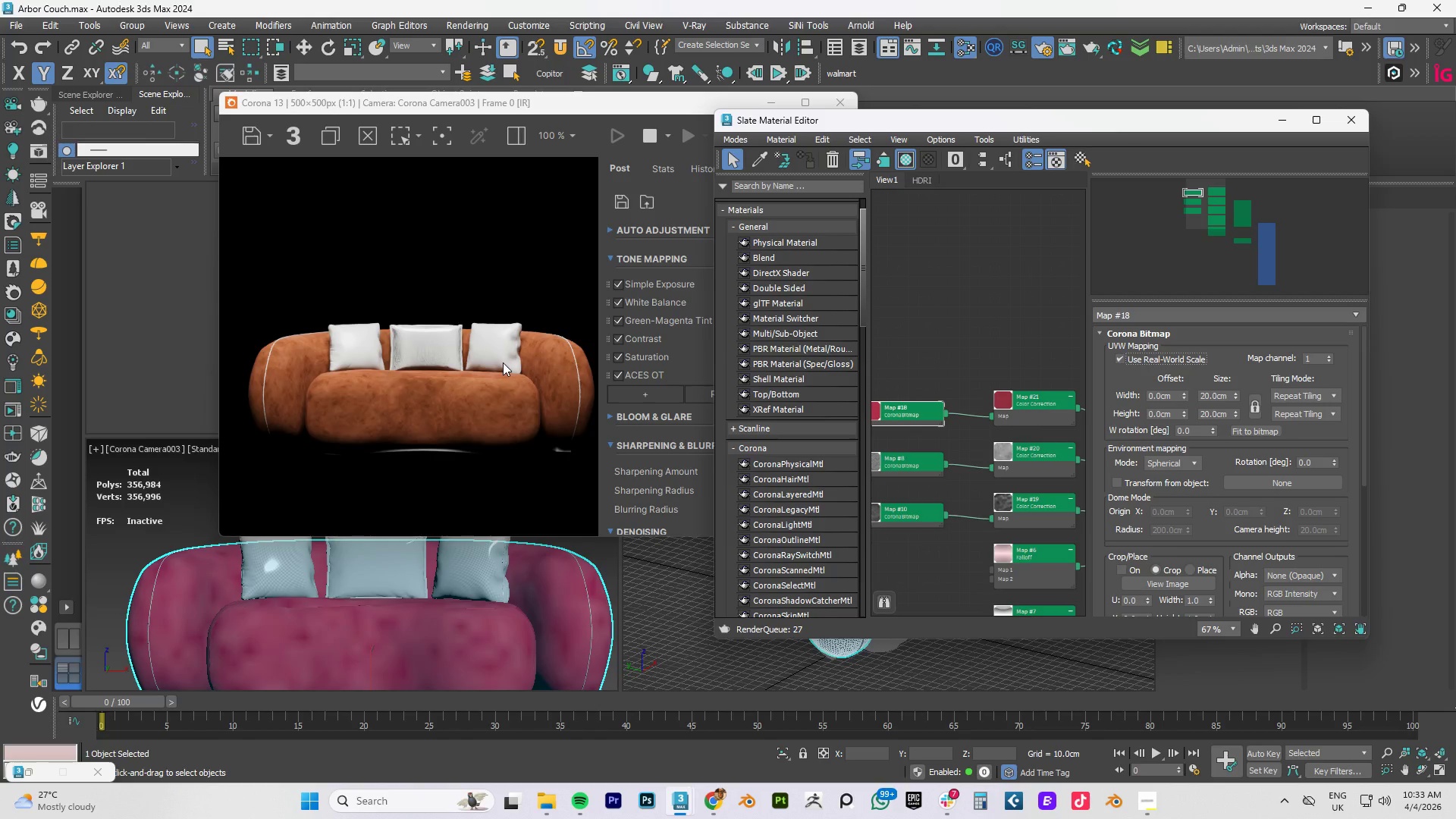 
scroll: coordinate [488, 379], scroll_direction: up, amount: 2.0
 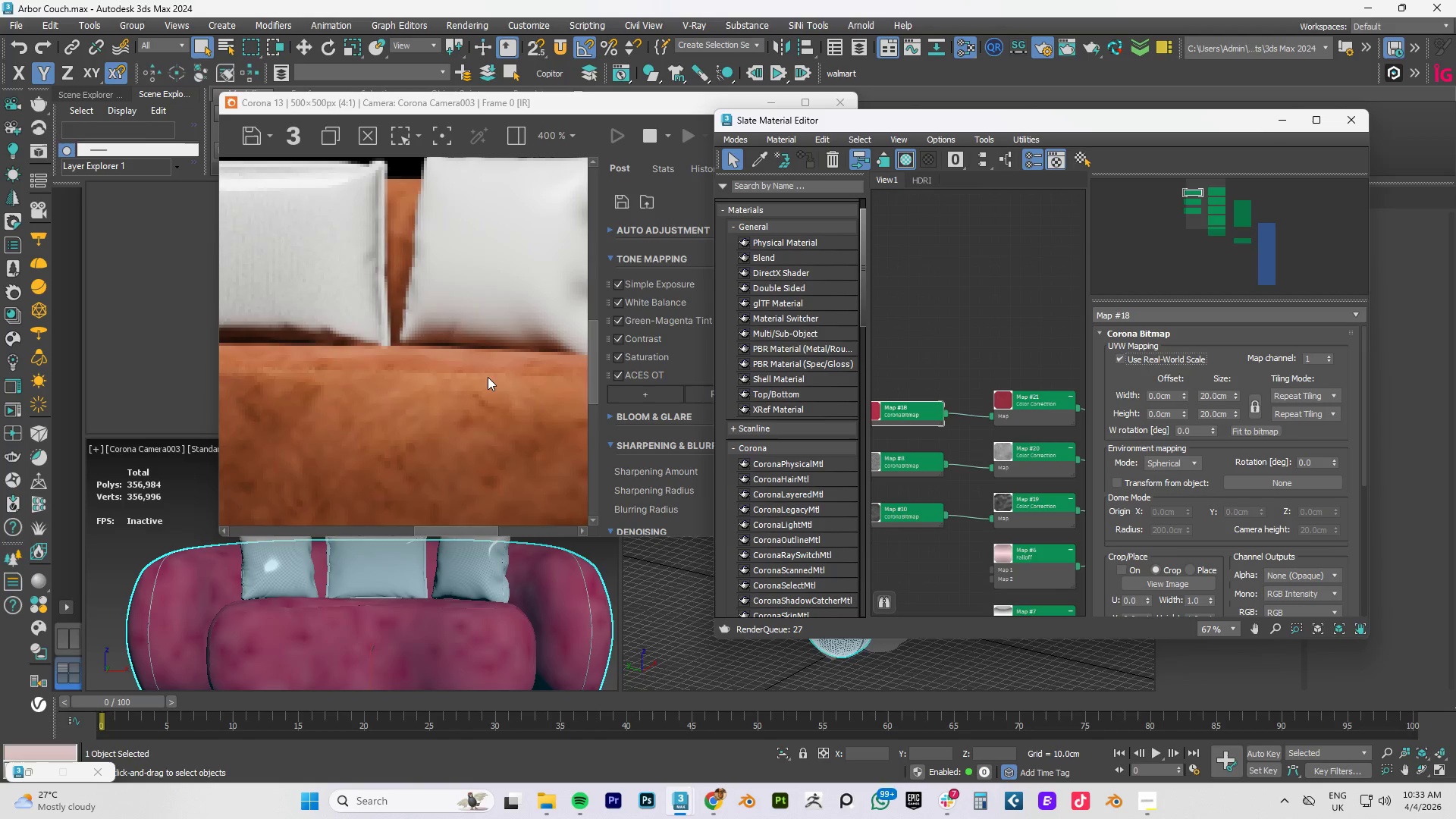 
scroll: coordinate [489, 373], scroll_direction: down, amount: 3.0
 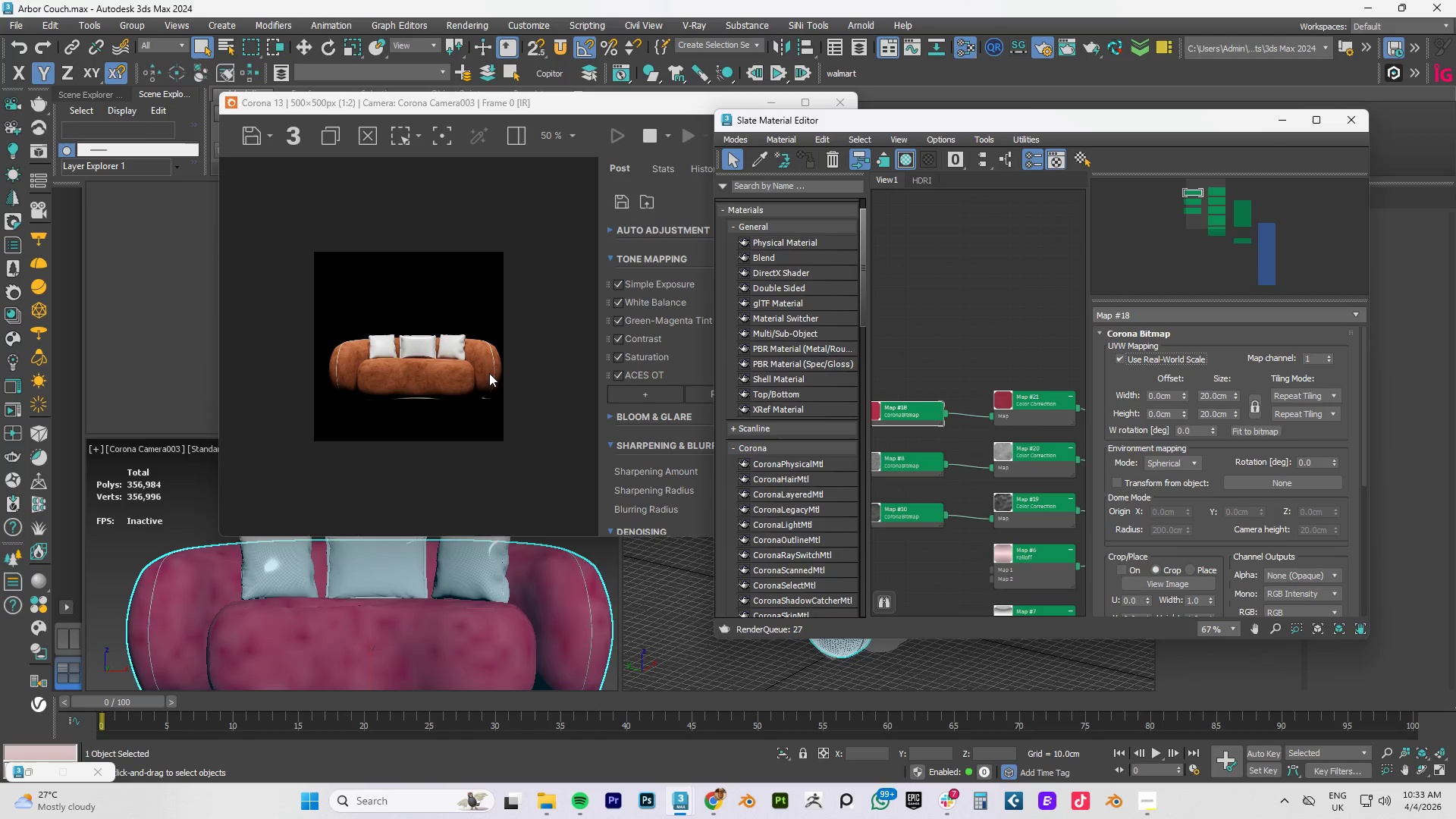 
scroll: coordinate [449, 378], scroll_direction: up, amount: 2.0
 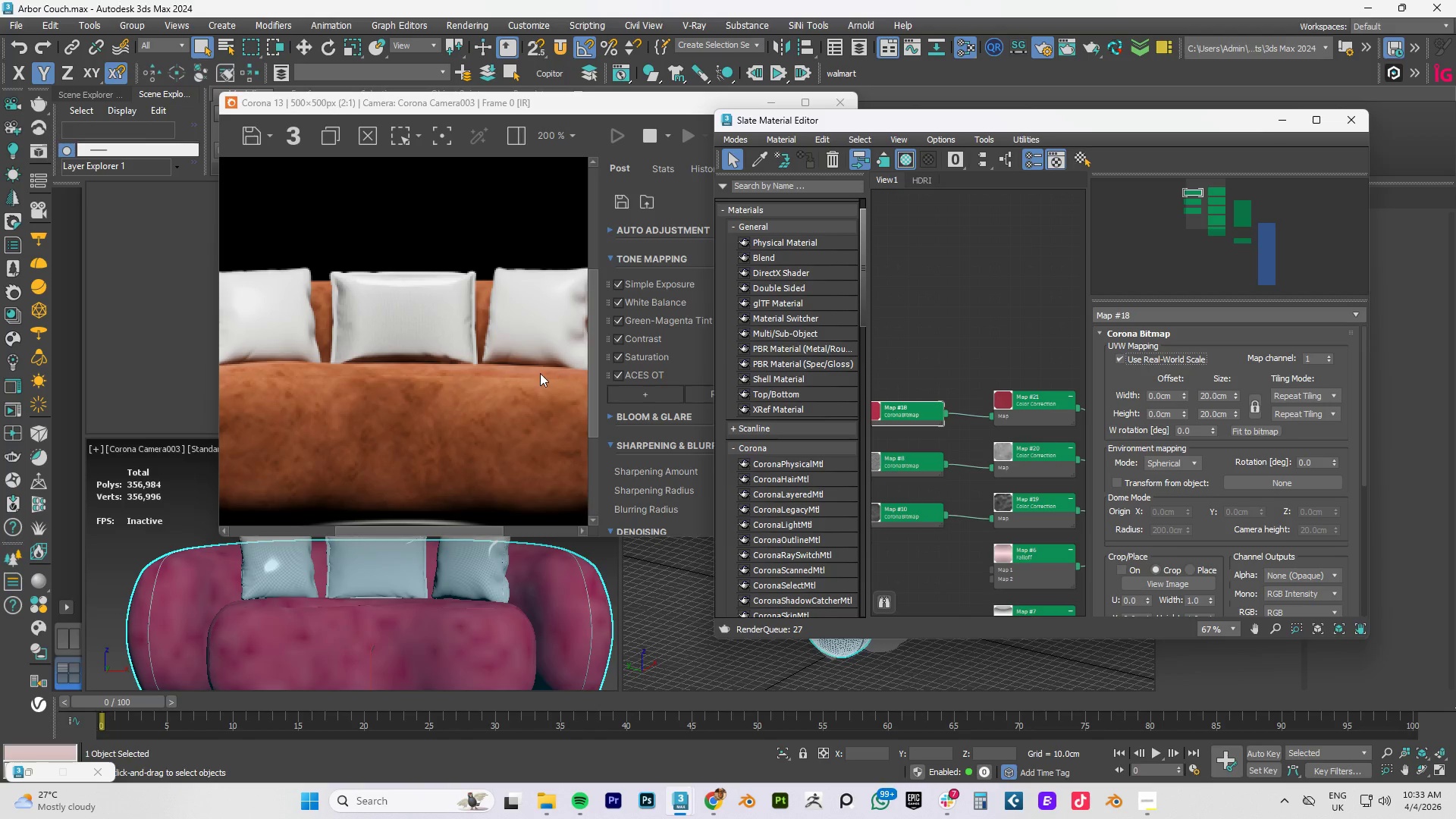 
scroll: coordinate [518, 381], scroll_direction: down, amount: 1.0
 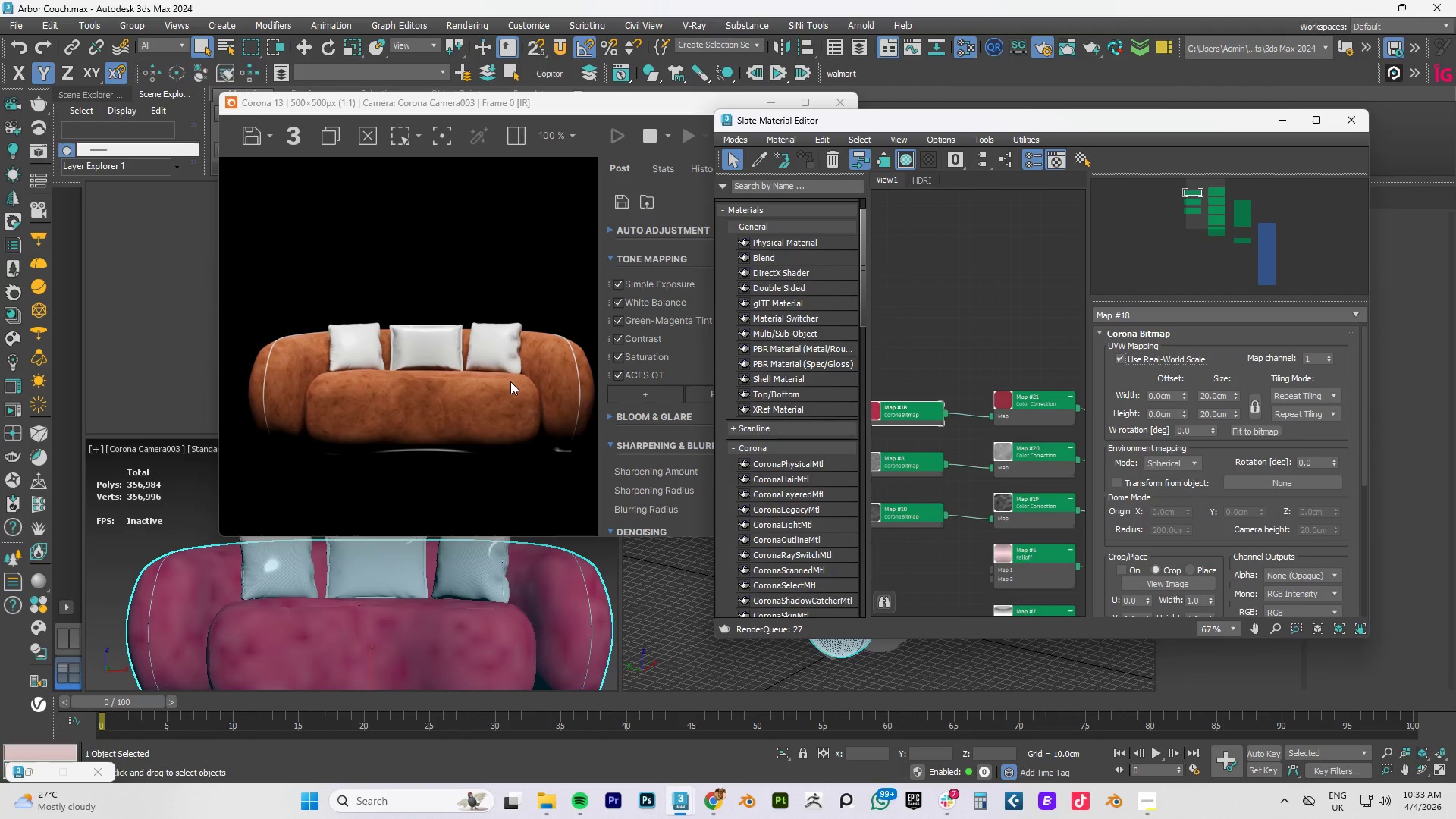 
left_click([1025, 397])
 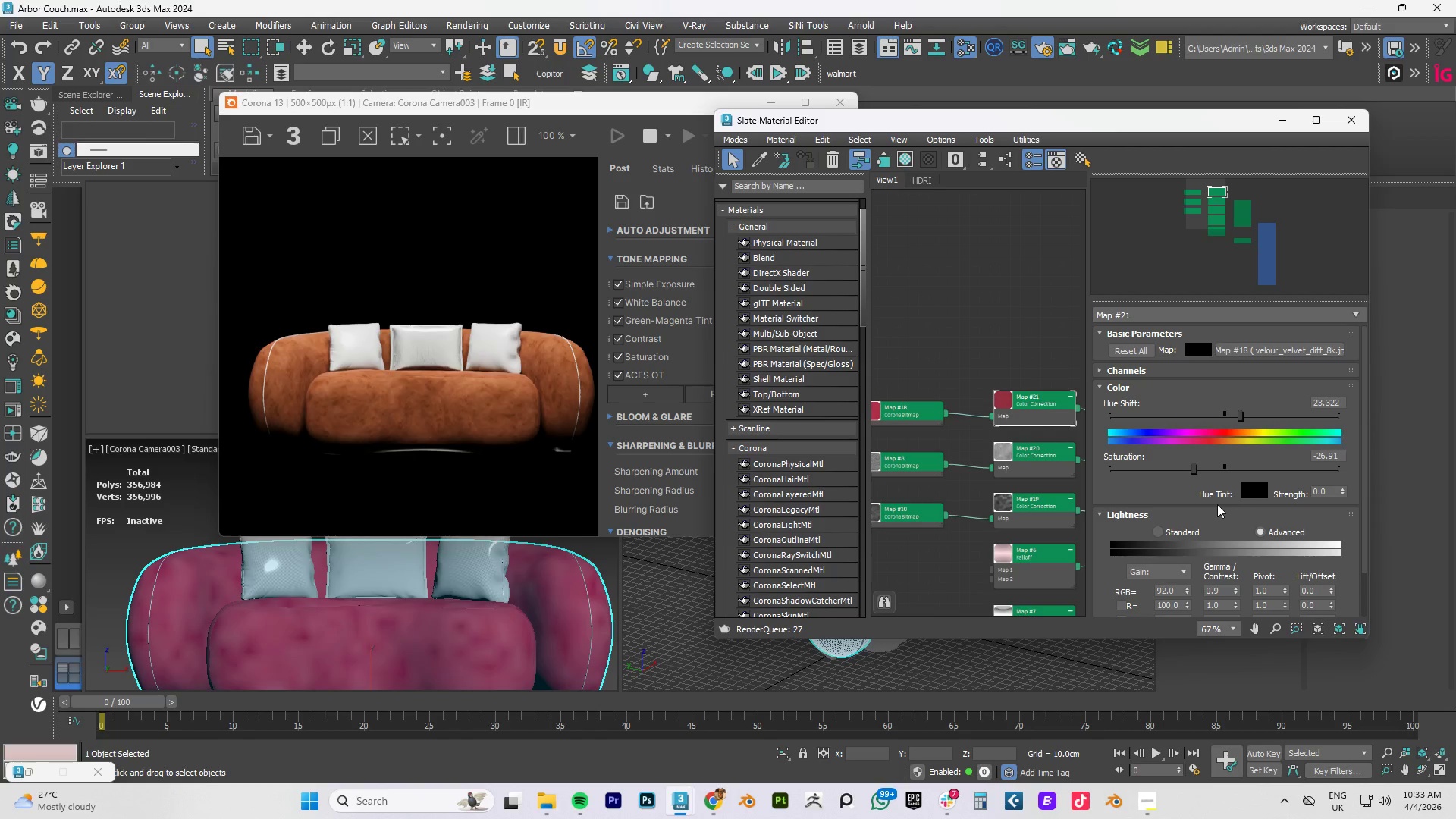 
left_click_drag(start_coordinate=[1196, 470], to_coordinate=[1214, 467])
 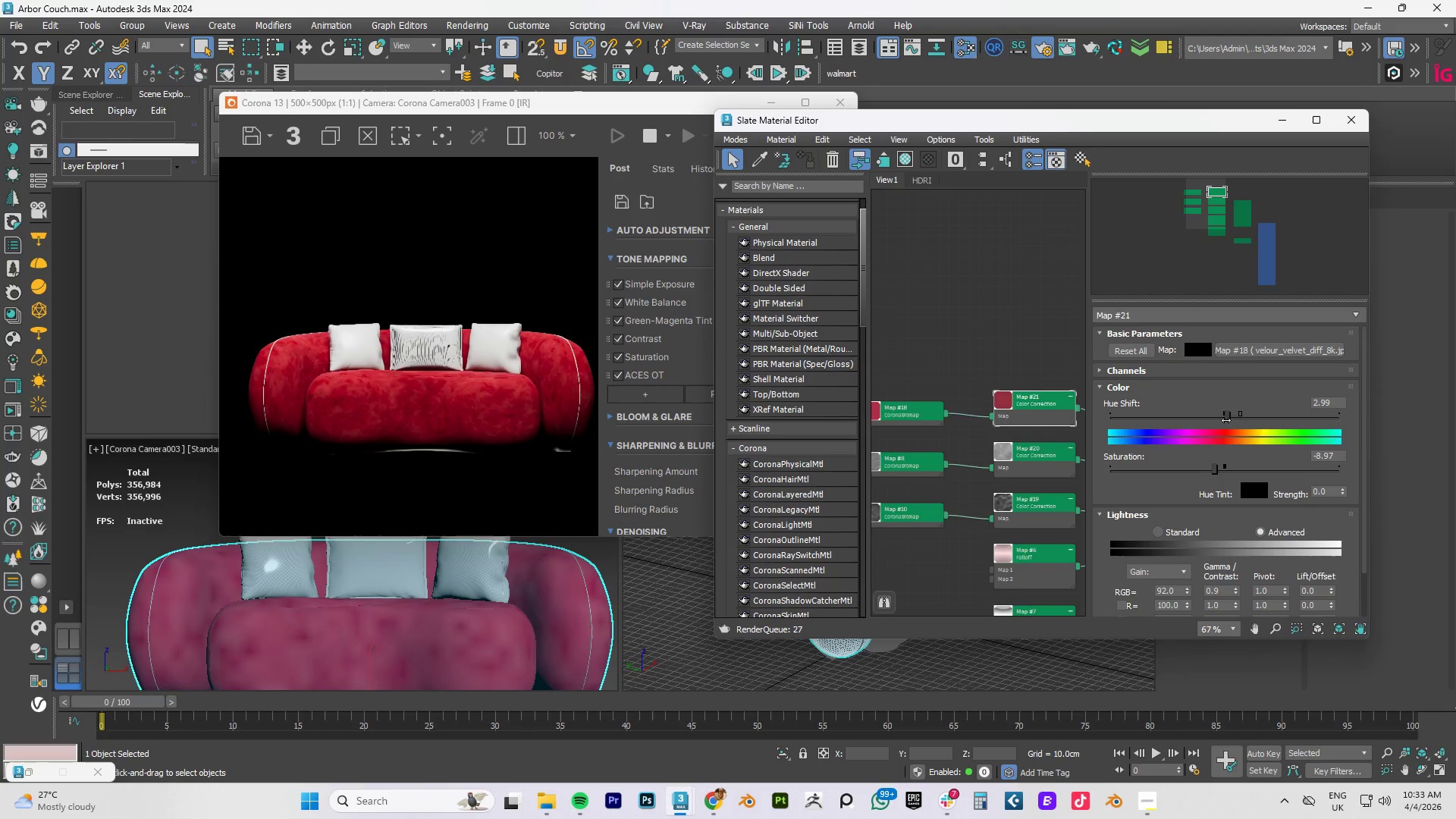 
wait(7.86)
 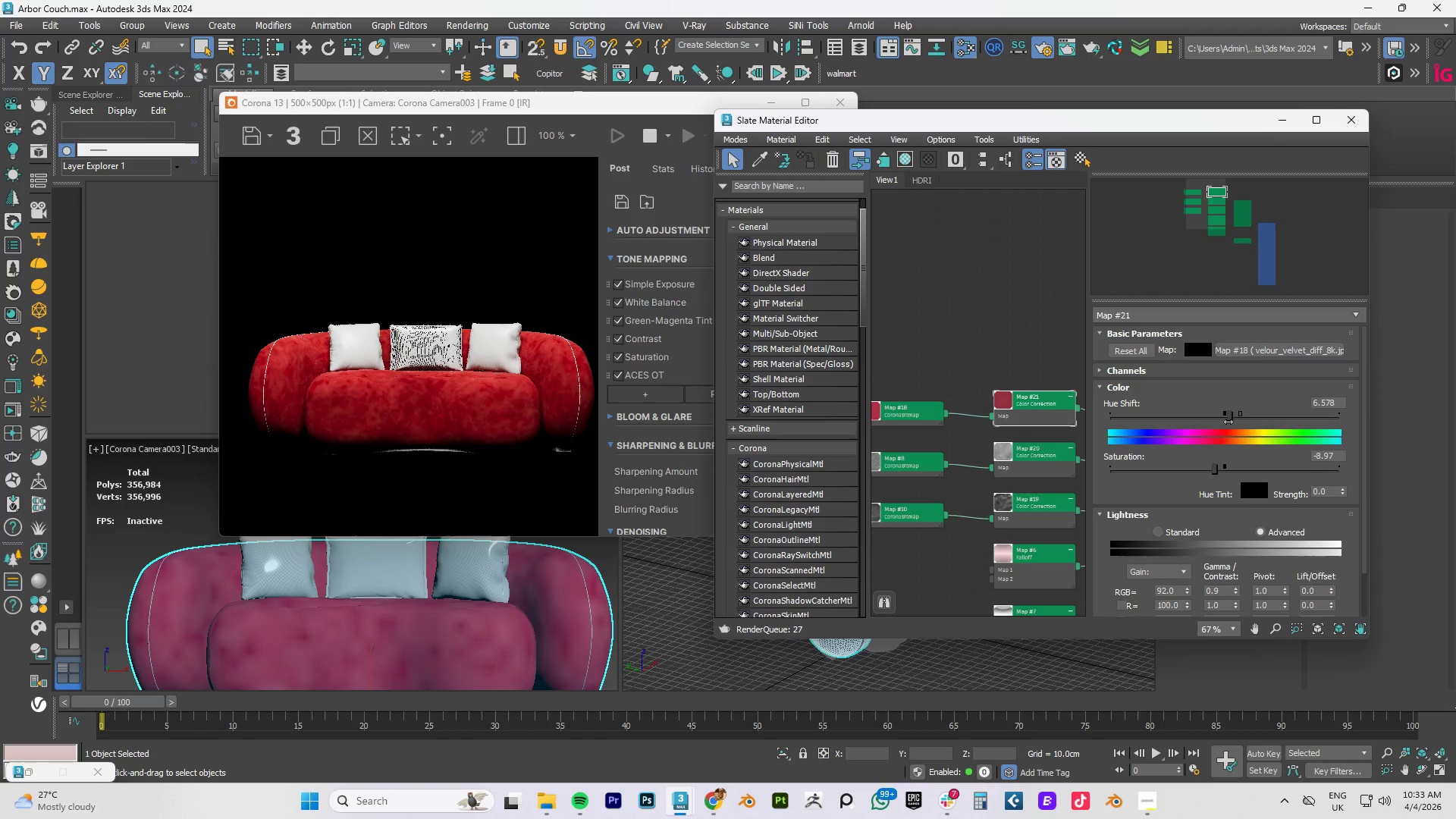 
left_click_drag(start_coordinate=[1217, 472], to_coordinate=[1086, 472])
 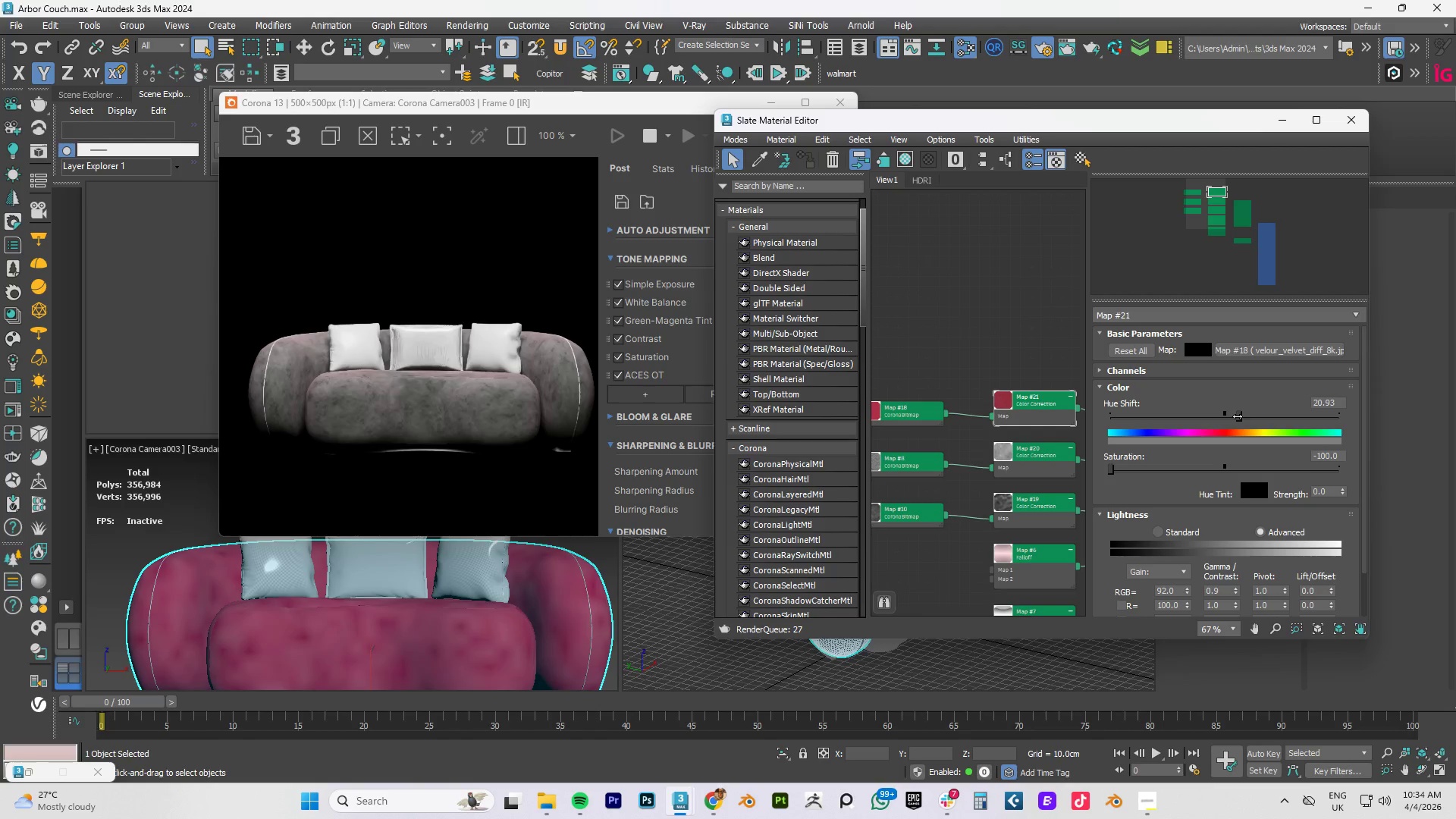 
wait(6.67)
 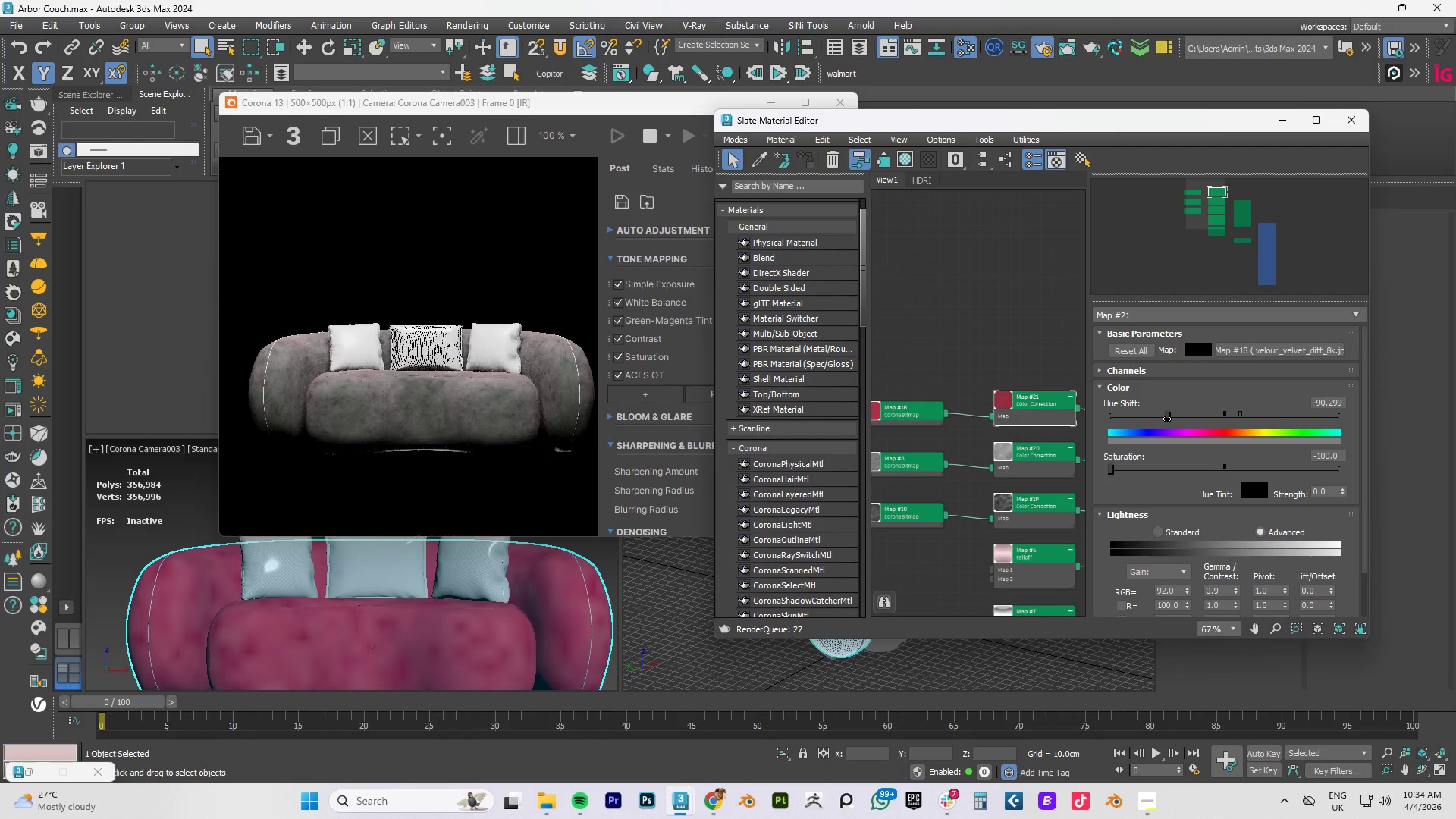 
left_click_drag(start_coordinate=[1111, 469], to_coordinate=[1203, 468])
 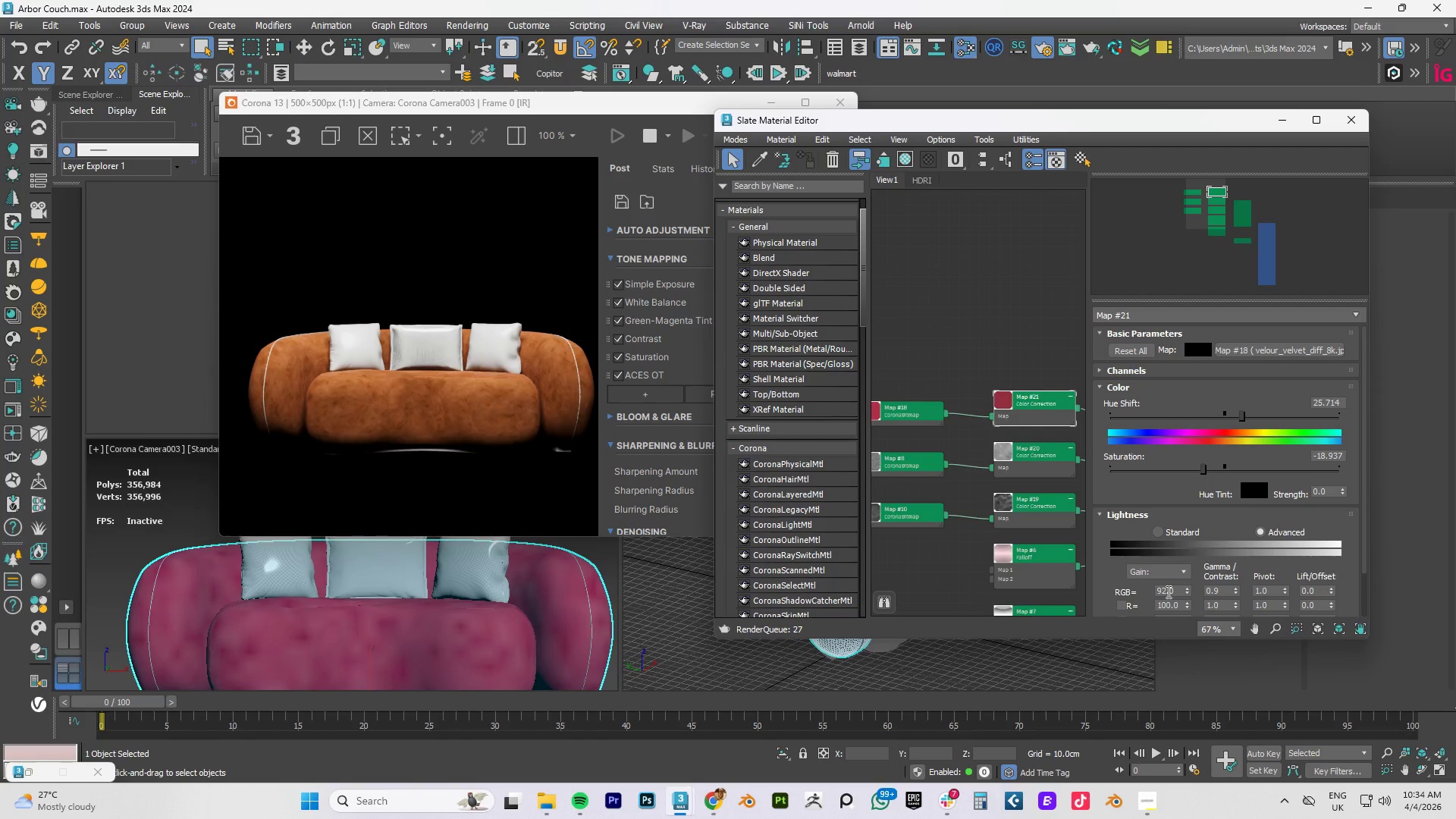 
double_click([1167, 592])
 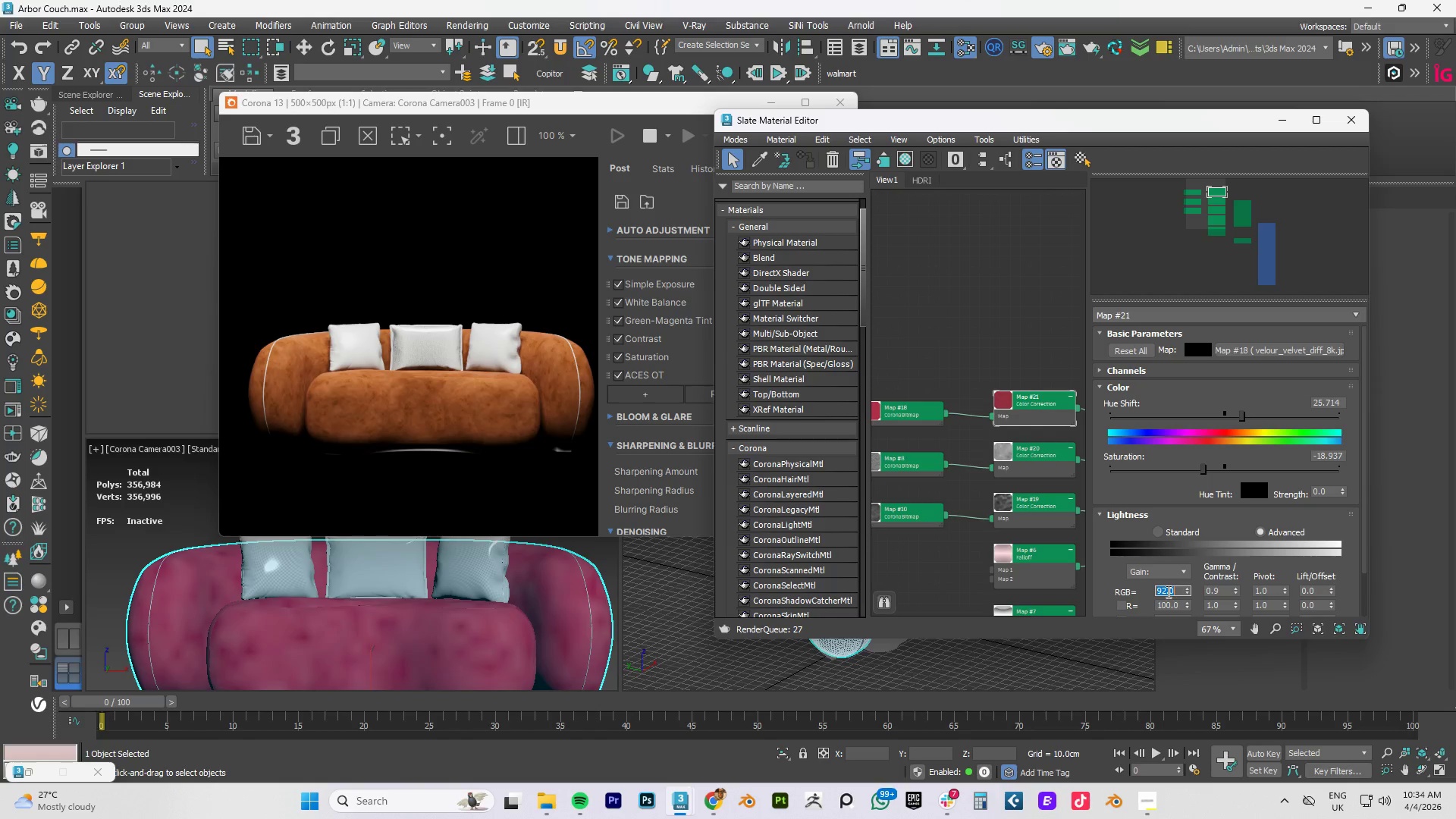 
key(Numpad8)
 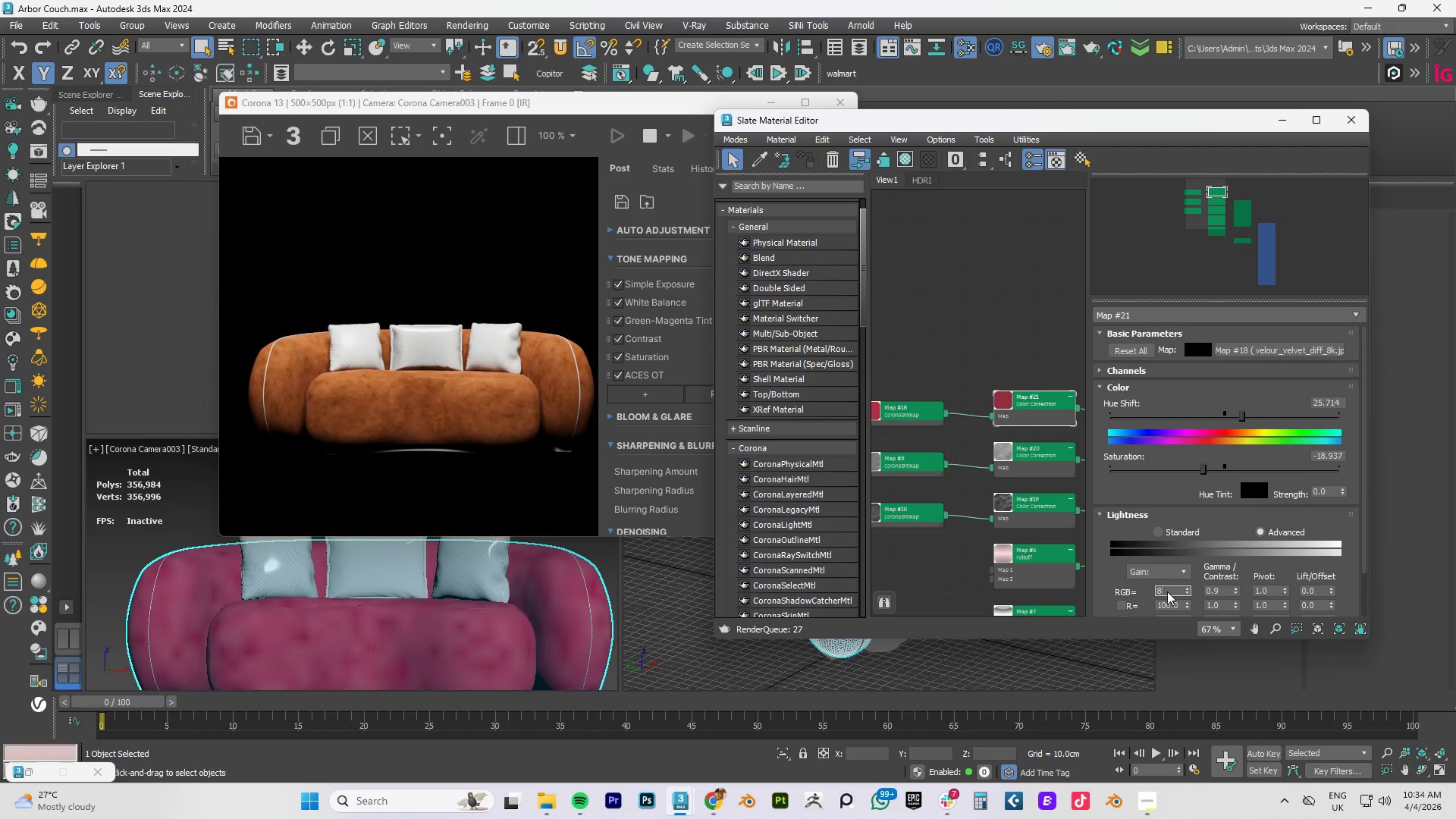 
key(Numpad0)
 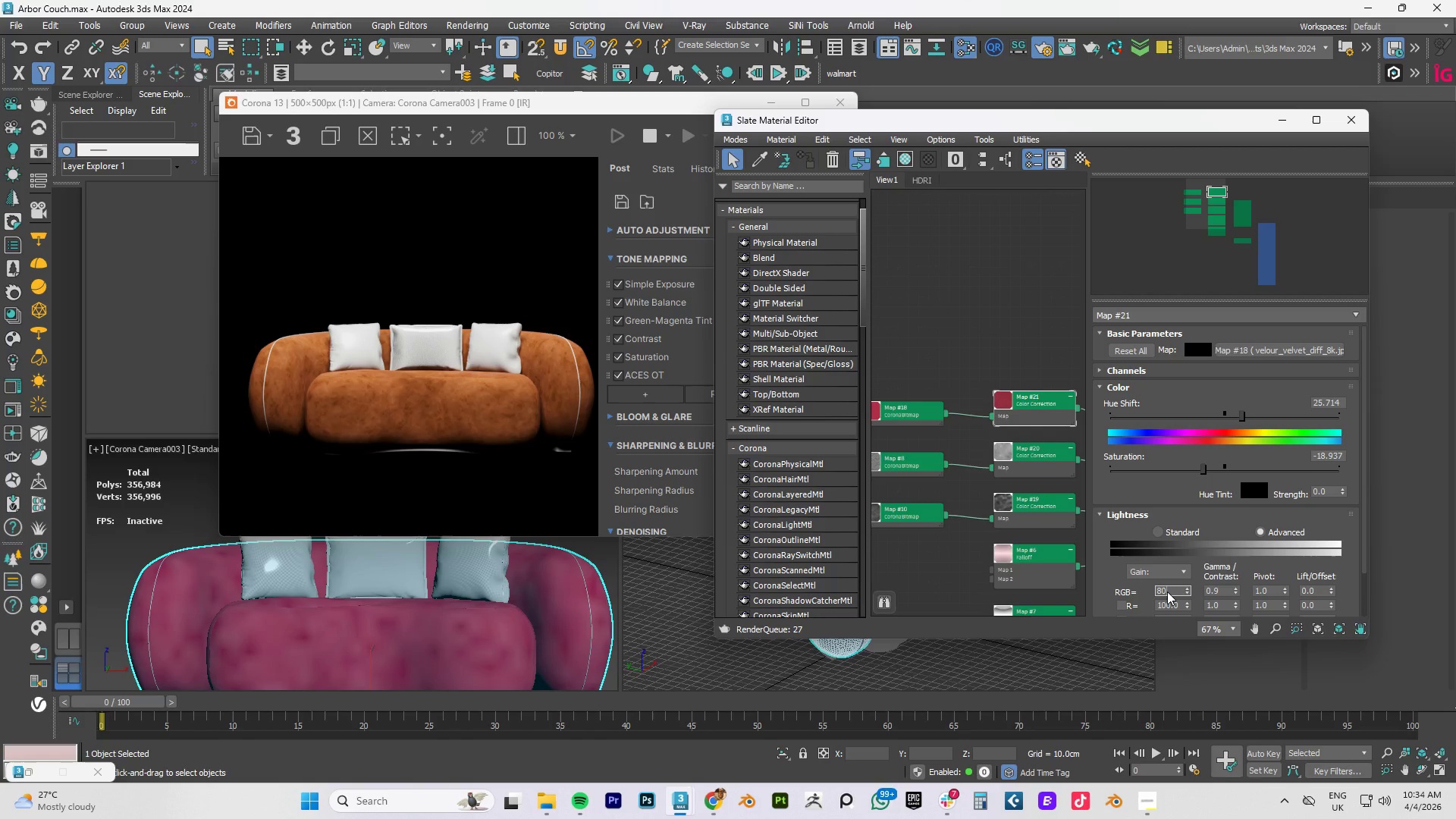 
key(NumpadEnter)
 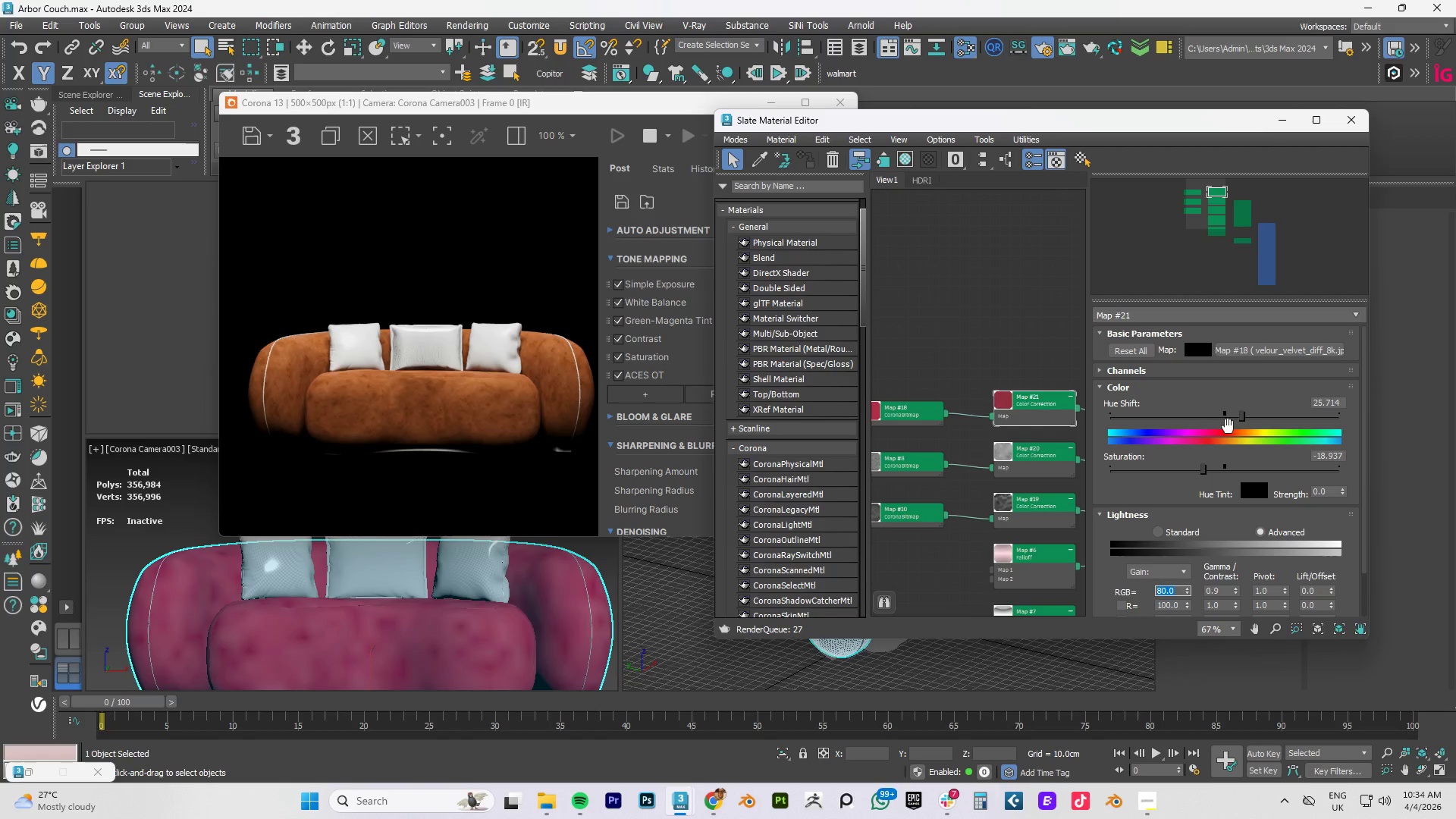 
left_click_drag(start_coordinate=[1242, 413], to_coordinate=[1231, 416])
 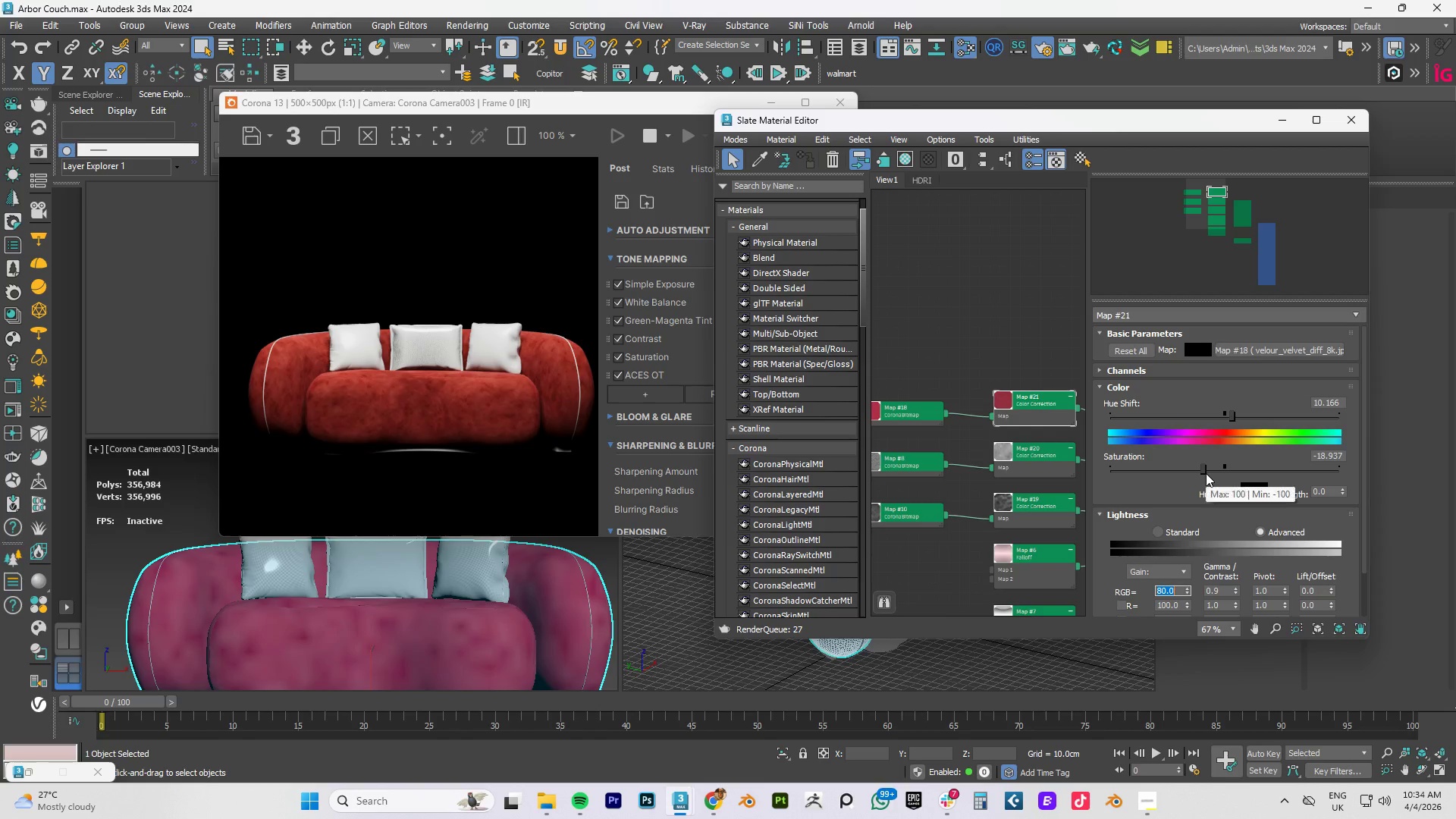 
left_click_drag(start_coordinate=[1206, 473], to_coordinate=[1196, 467])
 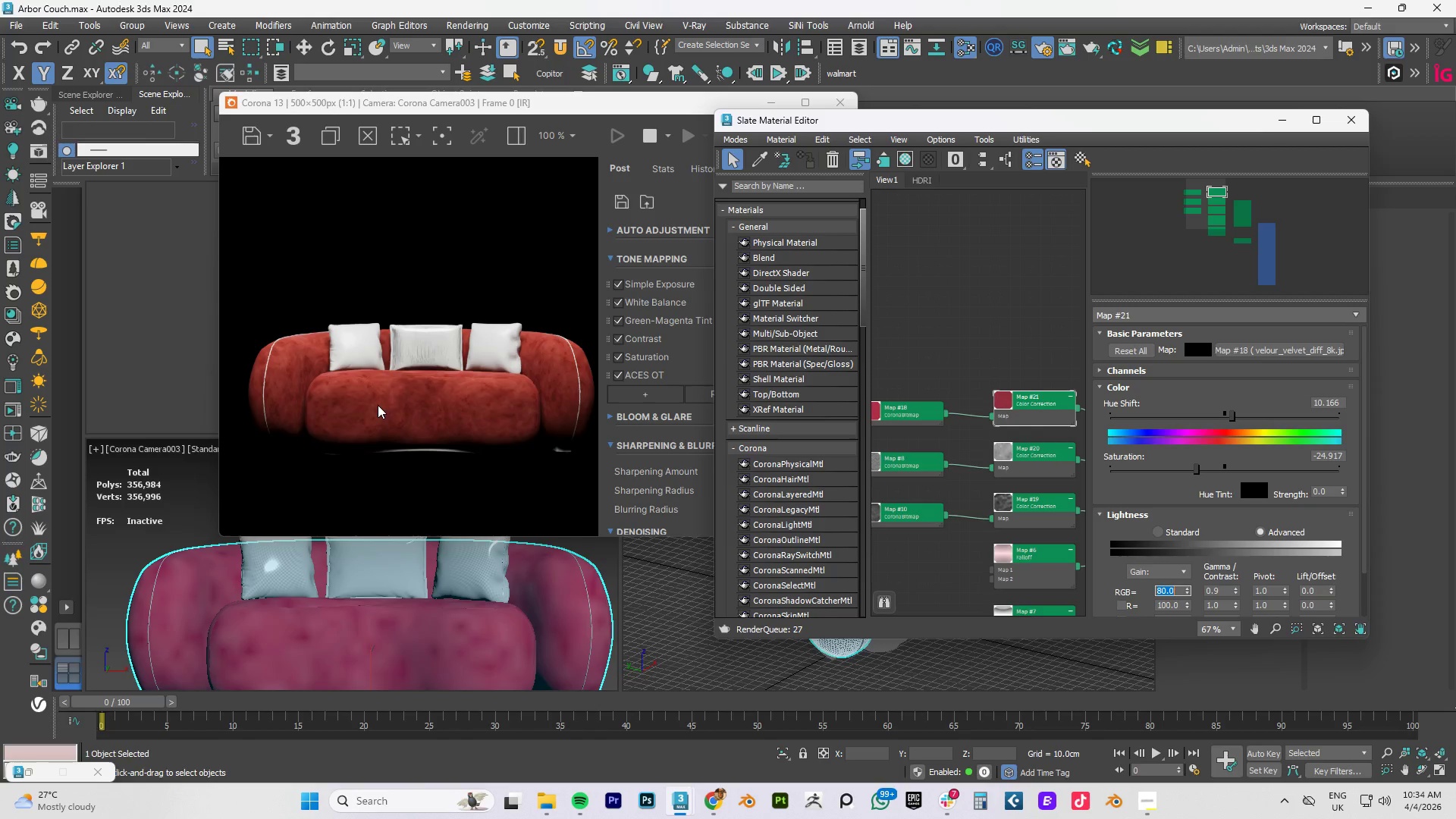 
scroll: coordinate [431, 391], scroll_direction: up, amount: 2.0
 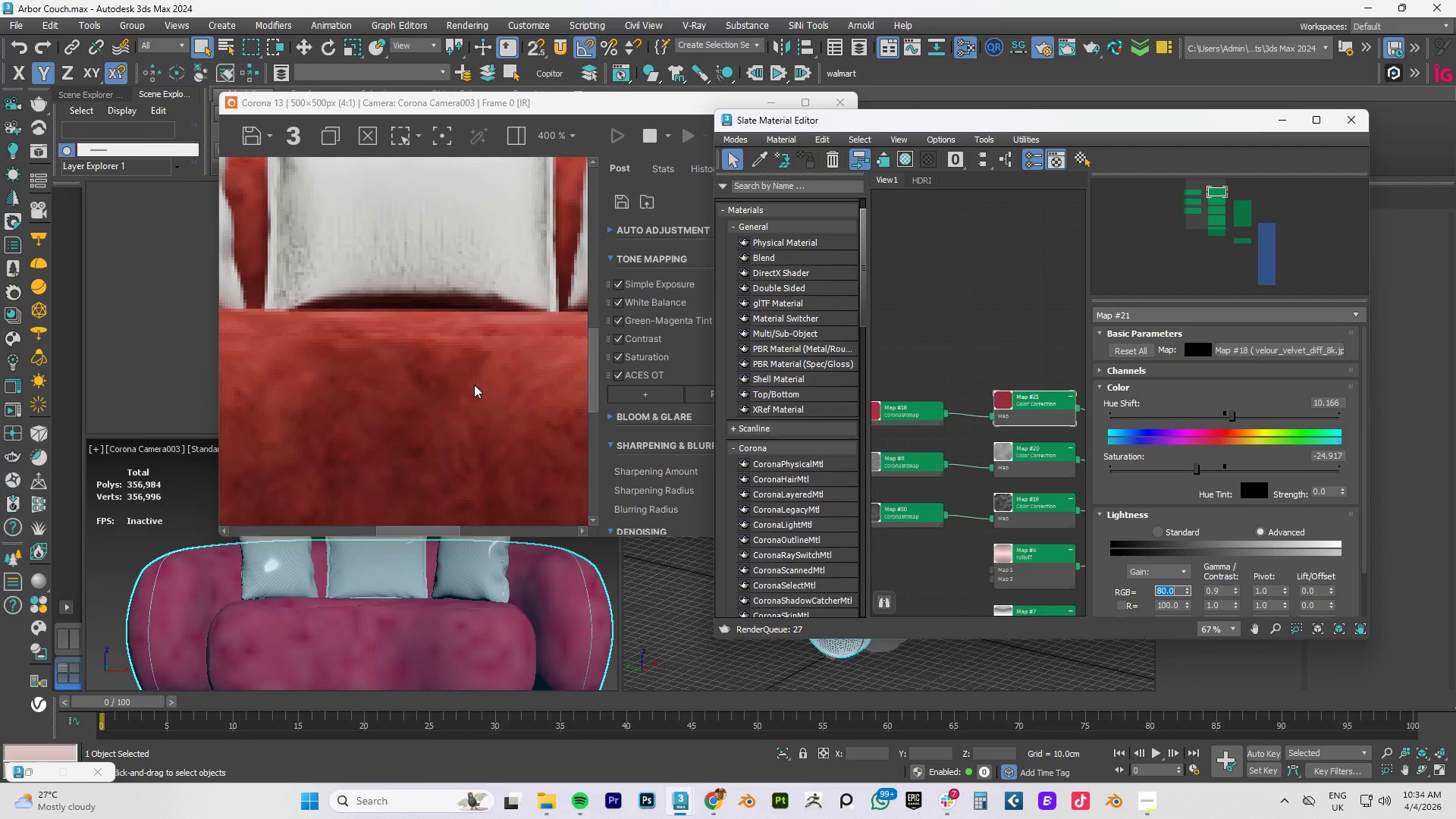 
scroll: coordinate [972, 406], scroll_direction: down, amount: 6.0
 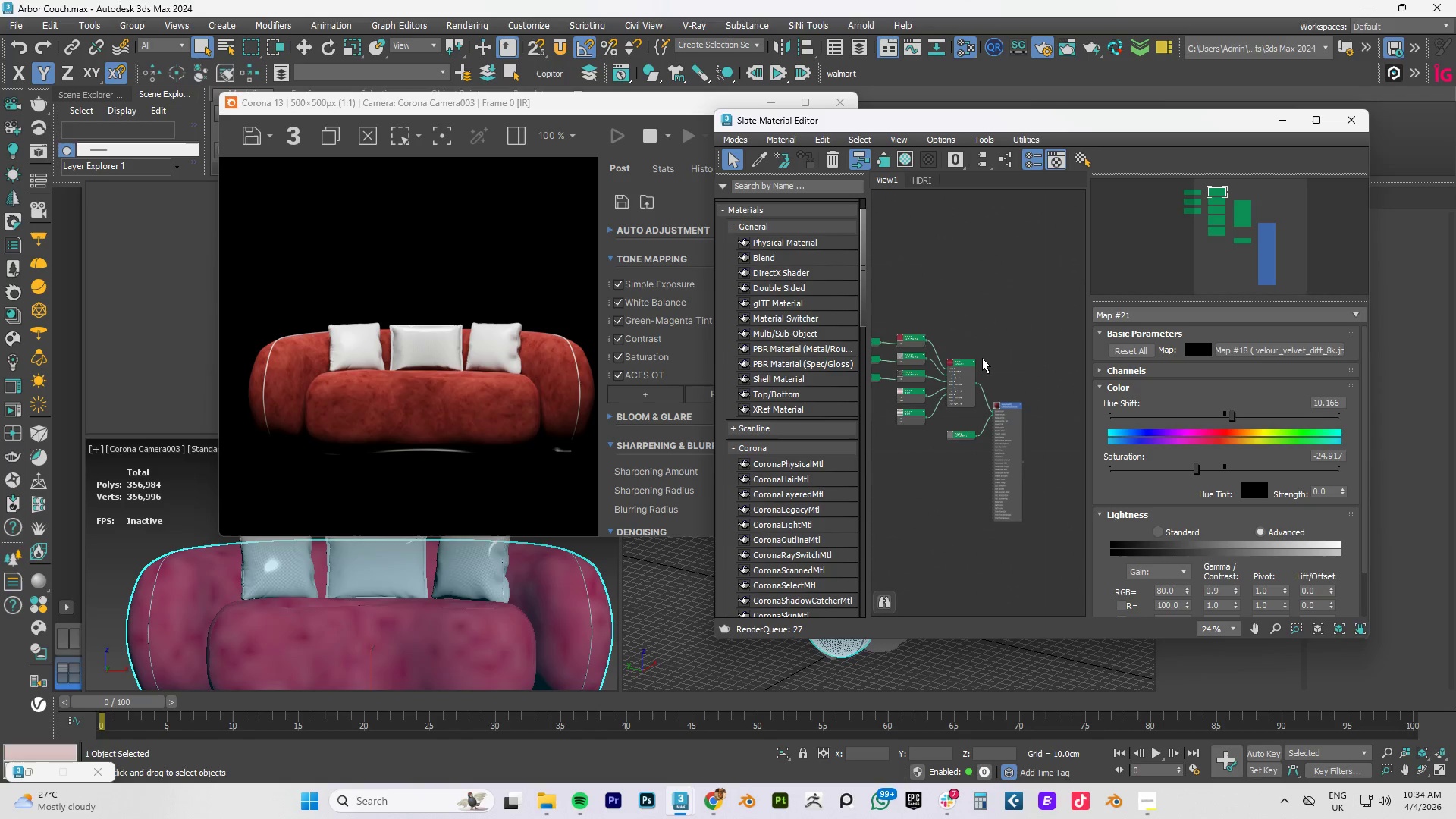 
mouse_move([667, 783])
 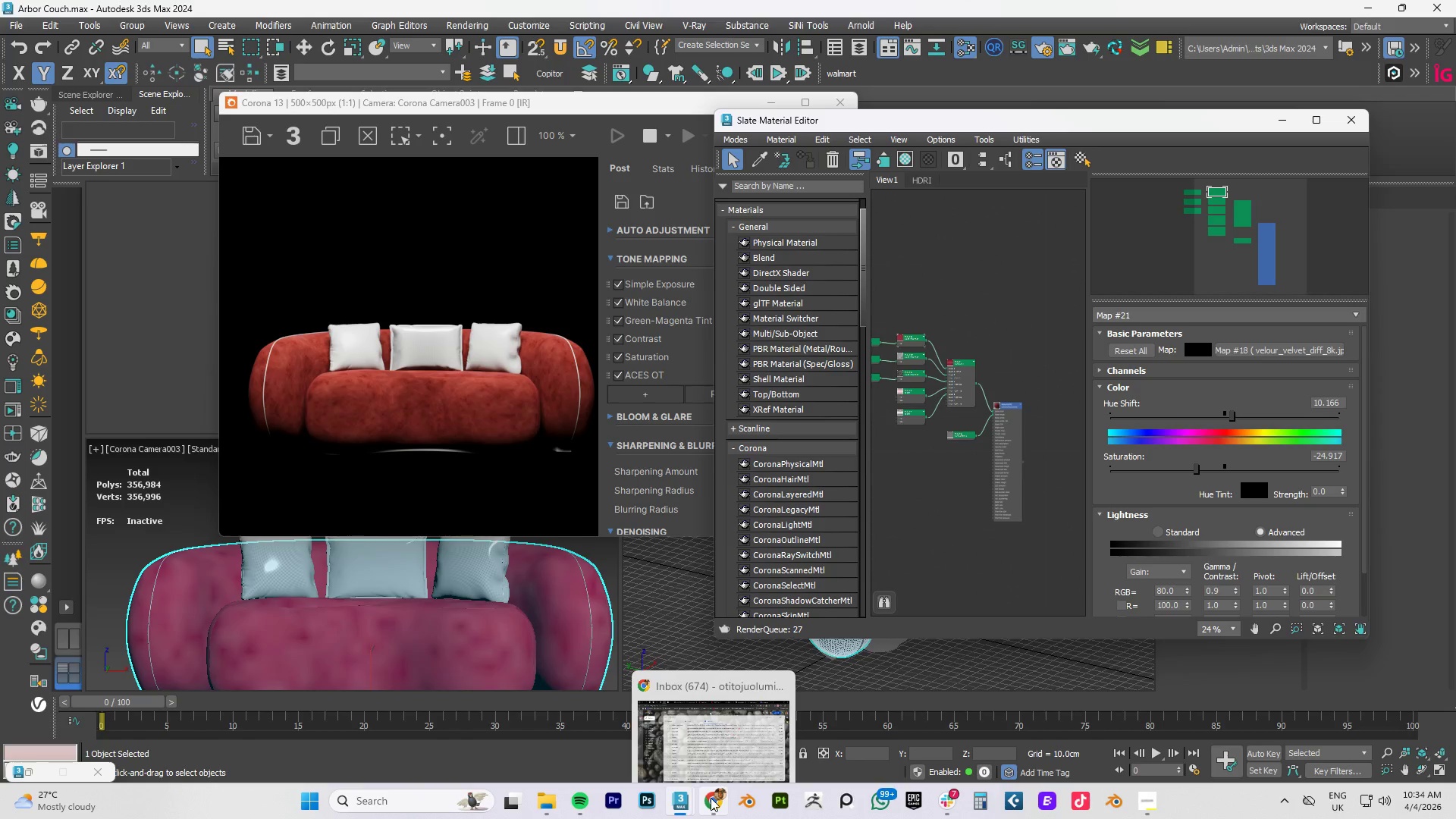 
mouse_move([676, 783])
 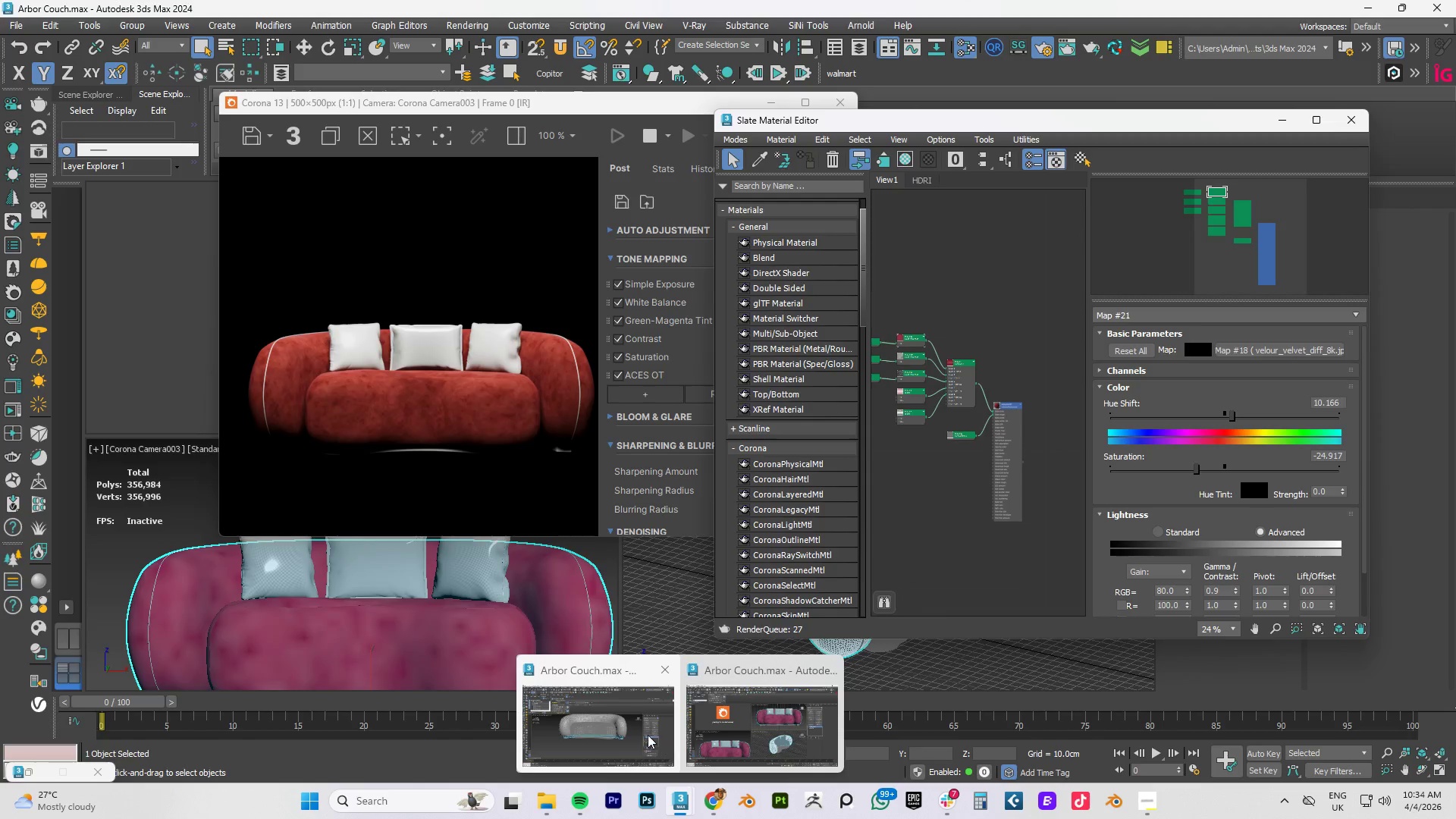 
left_click([646, 733])
 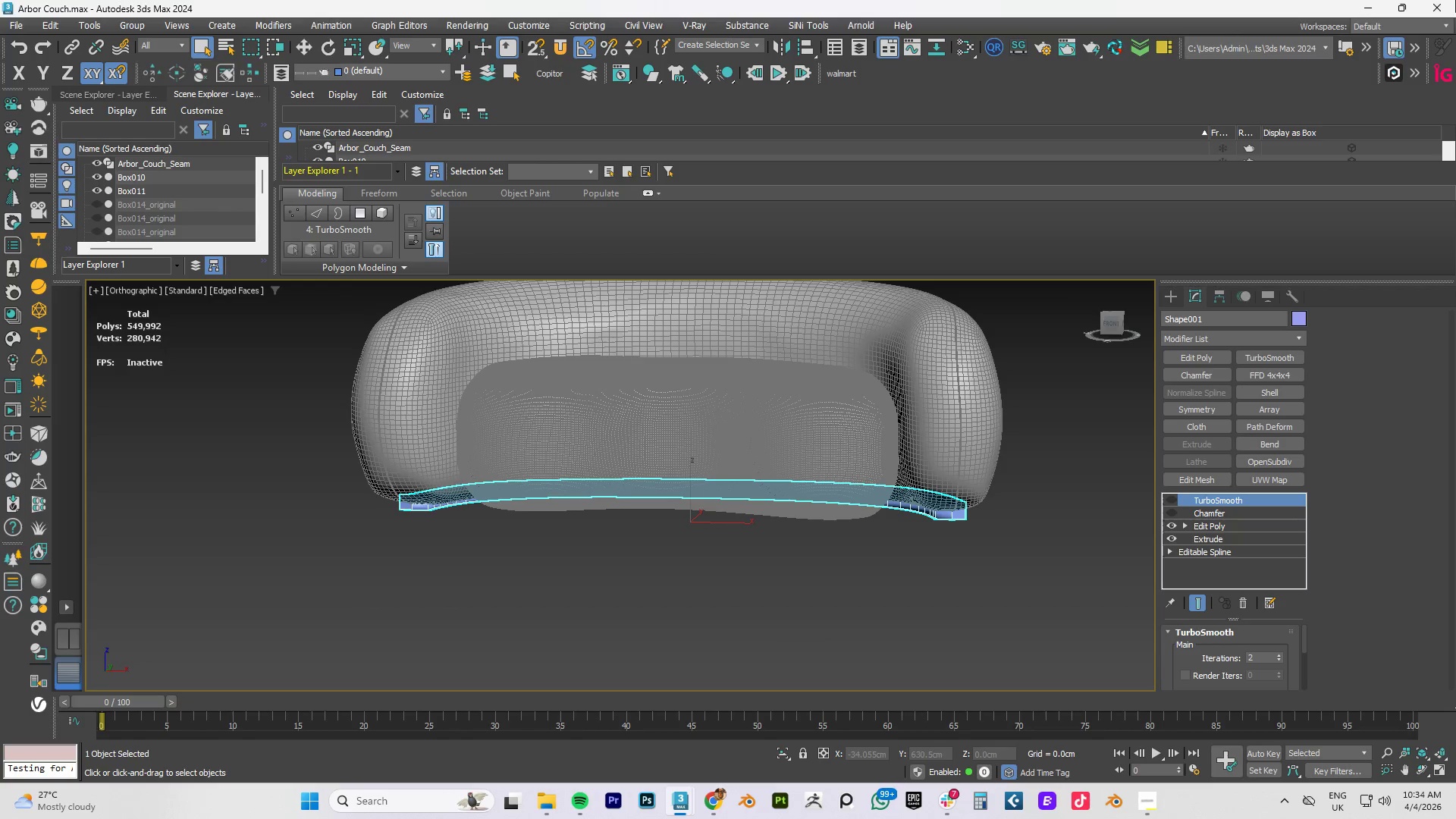 
left_click([1442, 2])
 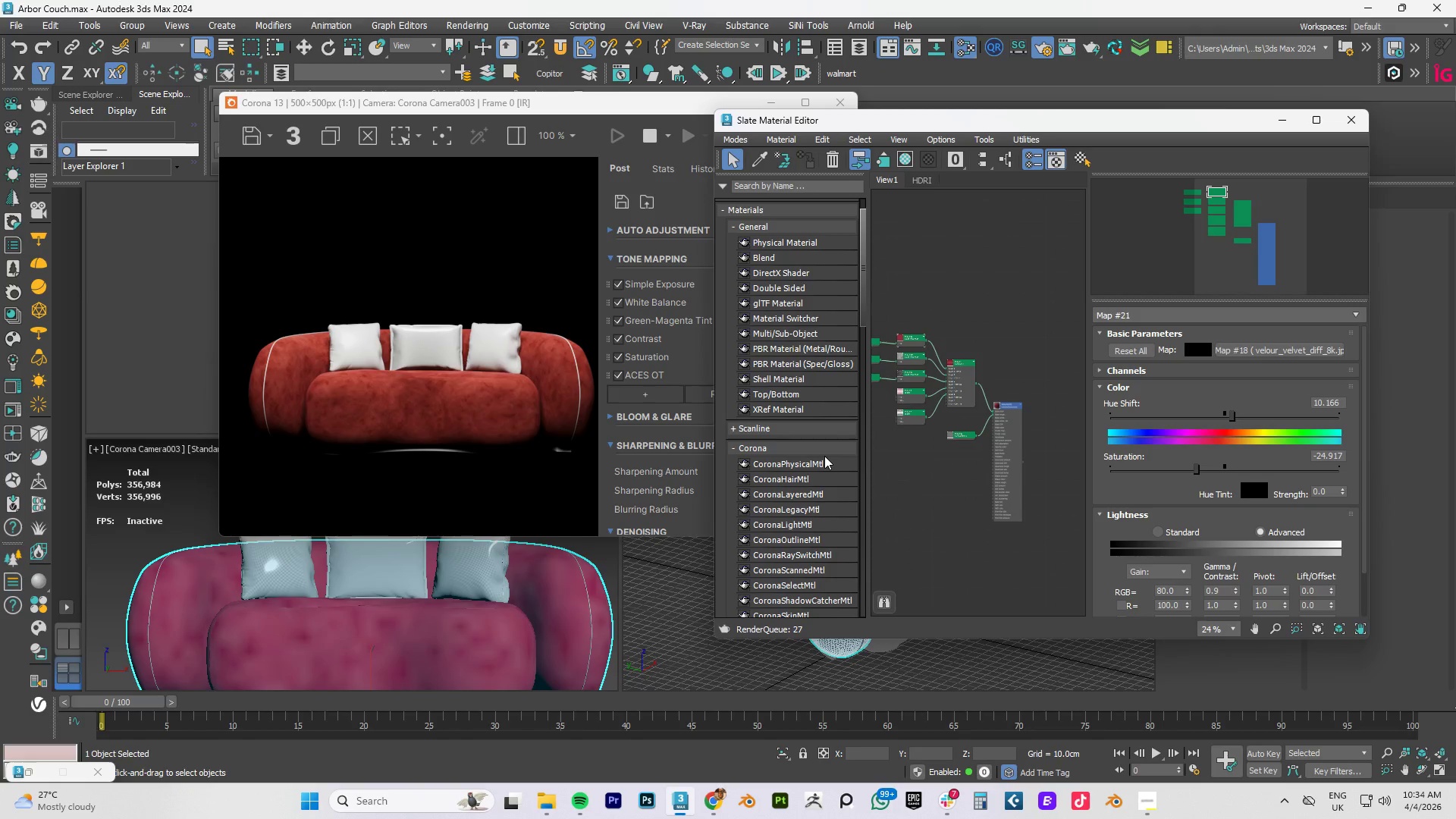 
wait(5.31)
 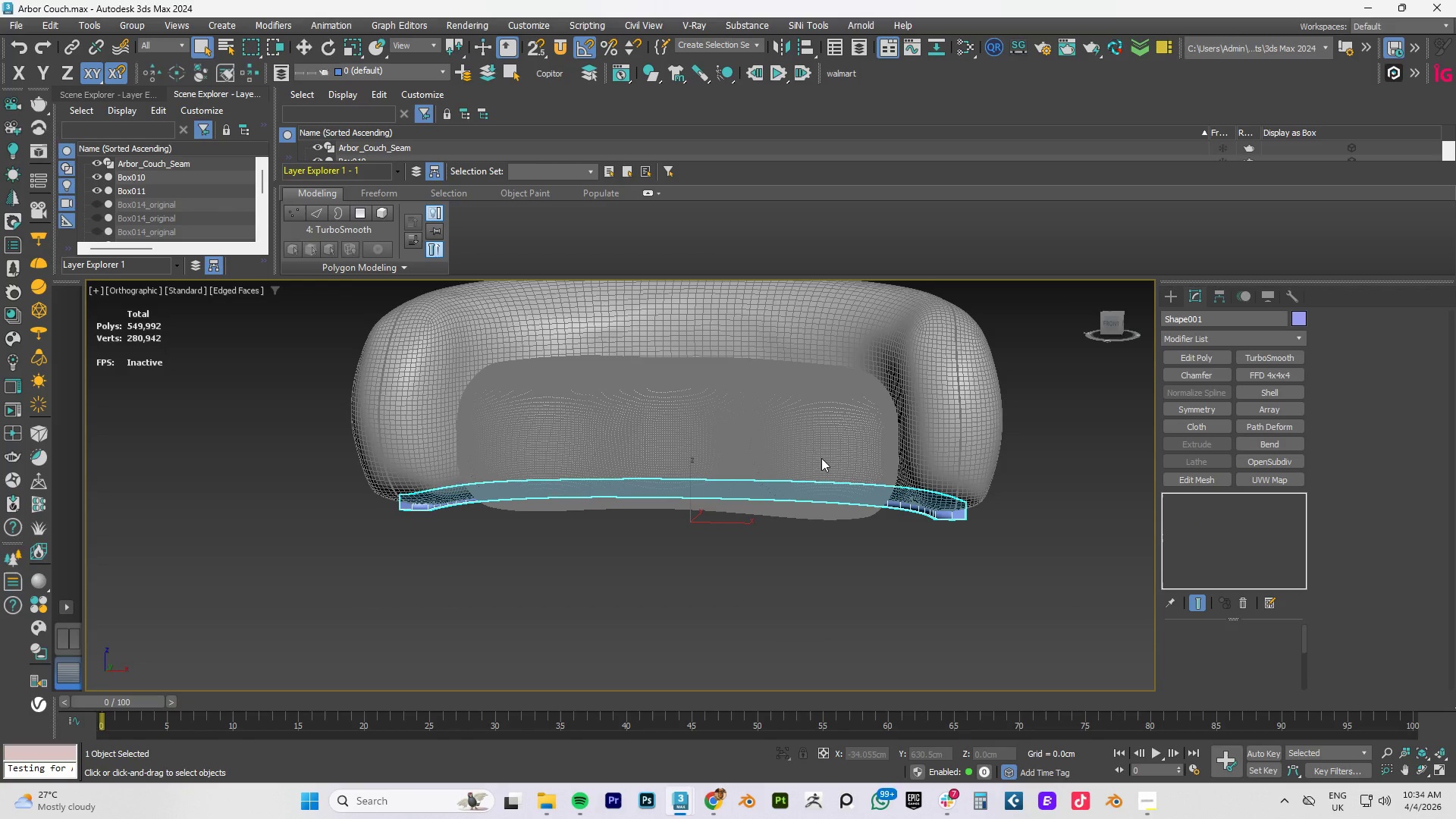 
left_click([484, 454])
 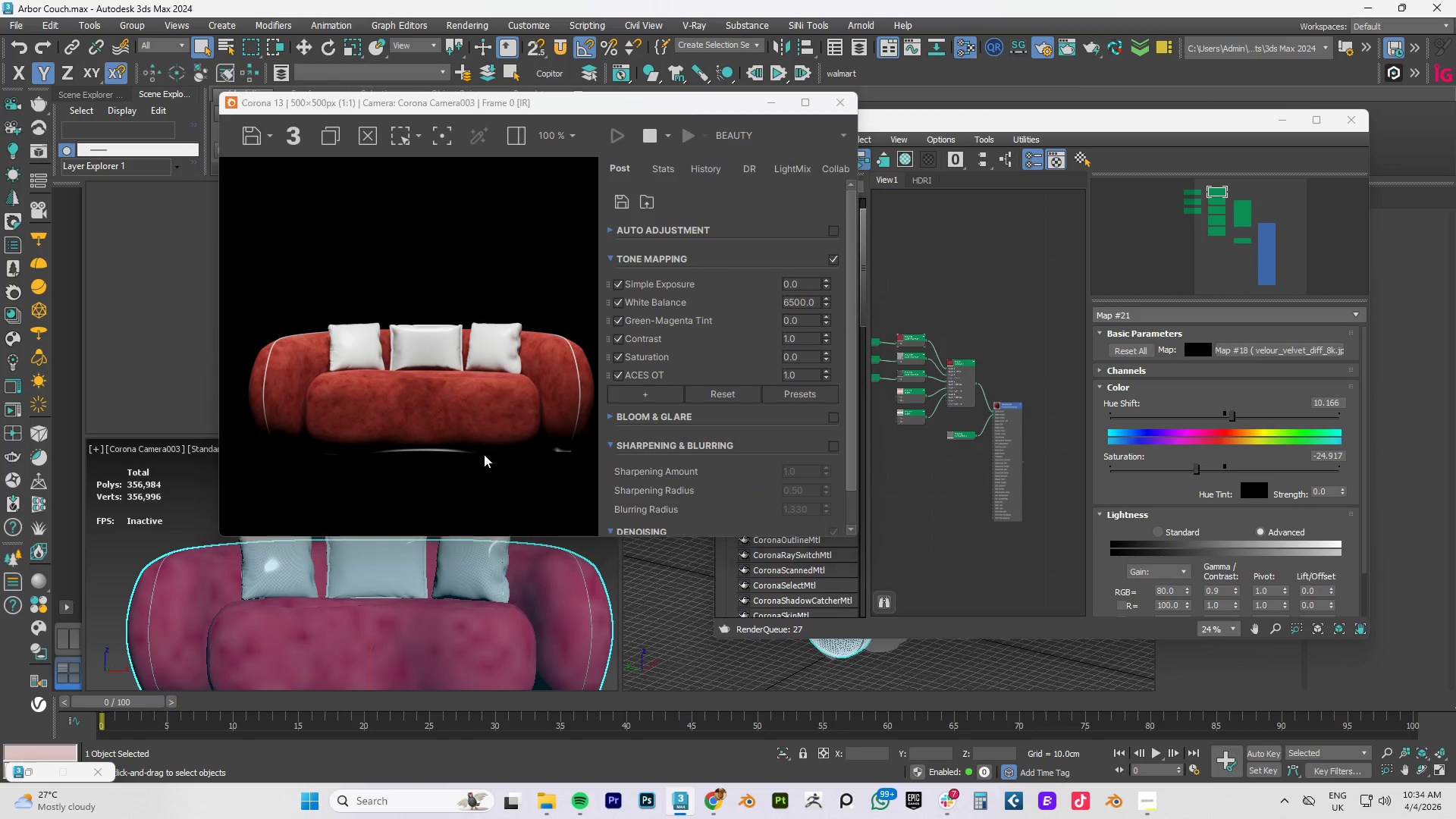 
key(Control+S)
 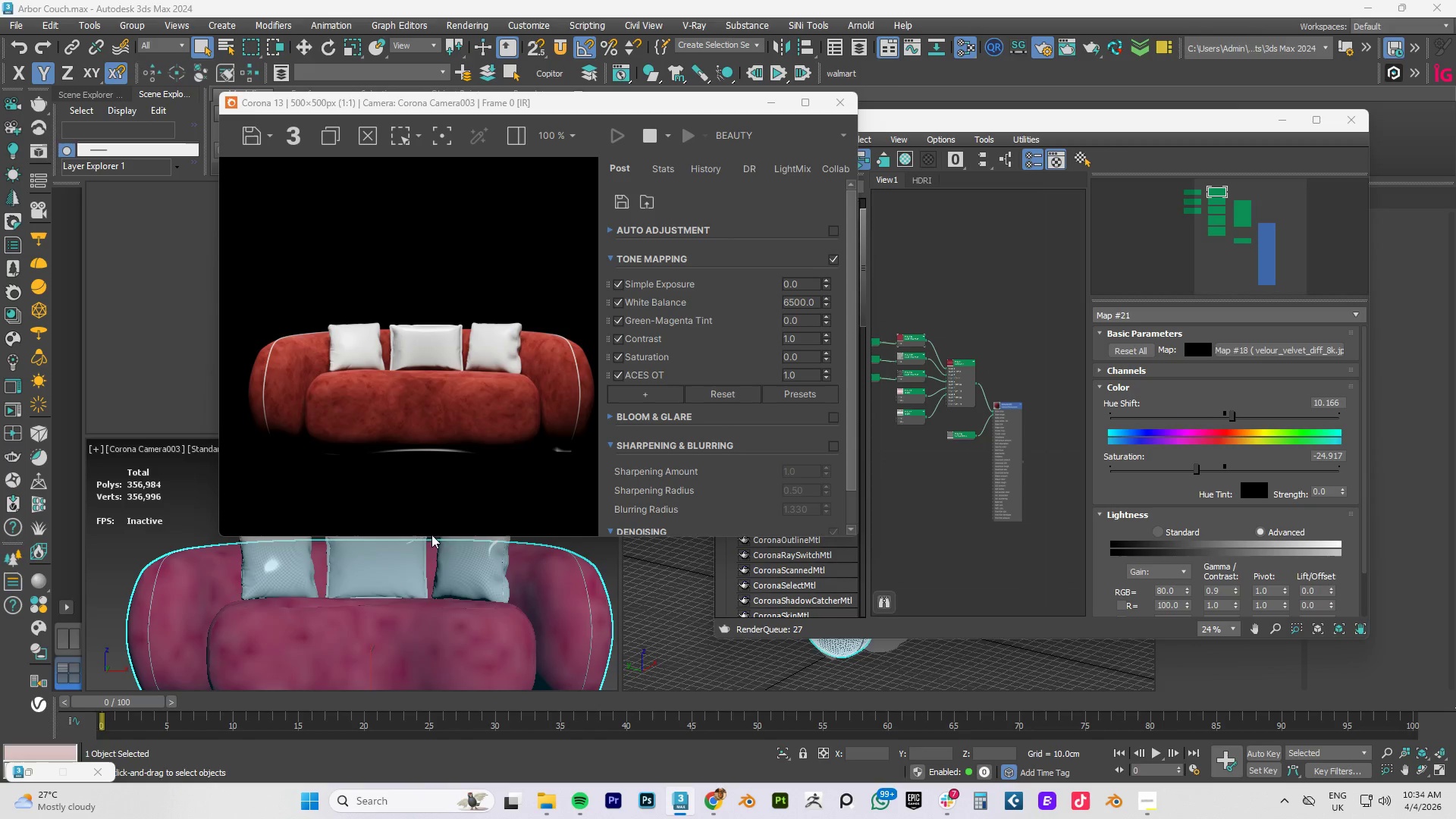 
left_click([376, 602])
 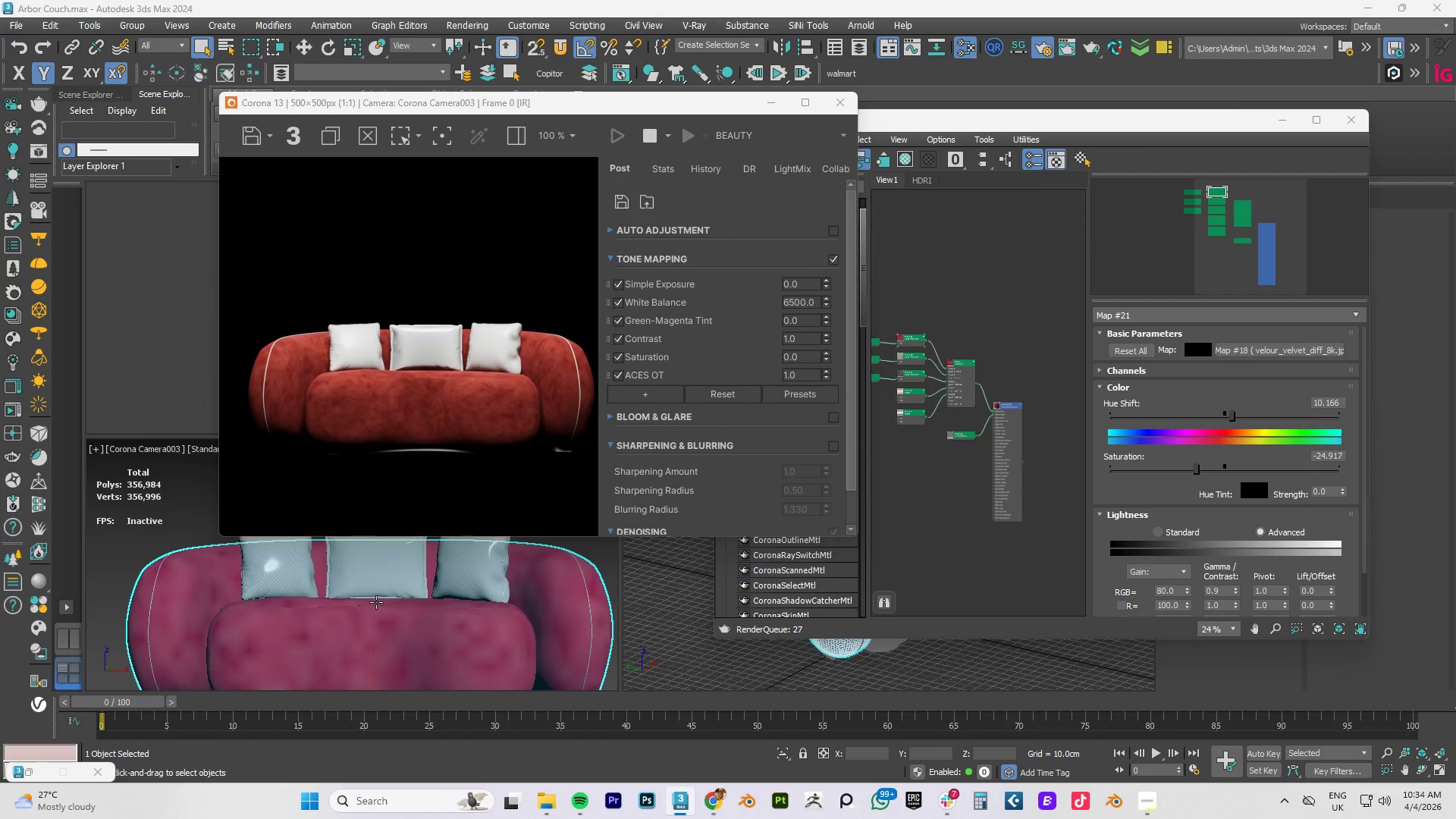 
key(Control+S)
 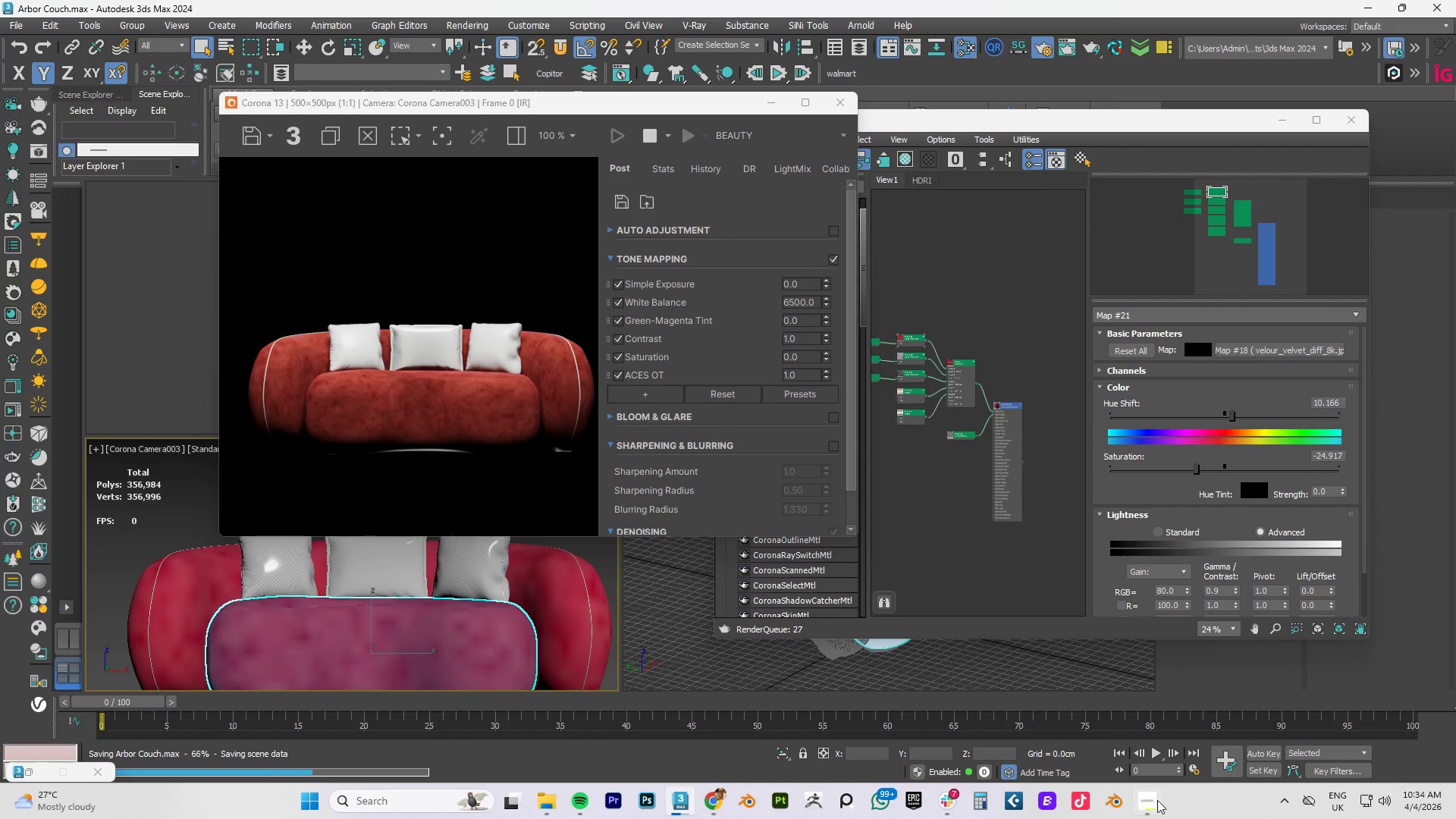 
left_click([1150, 809])